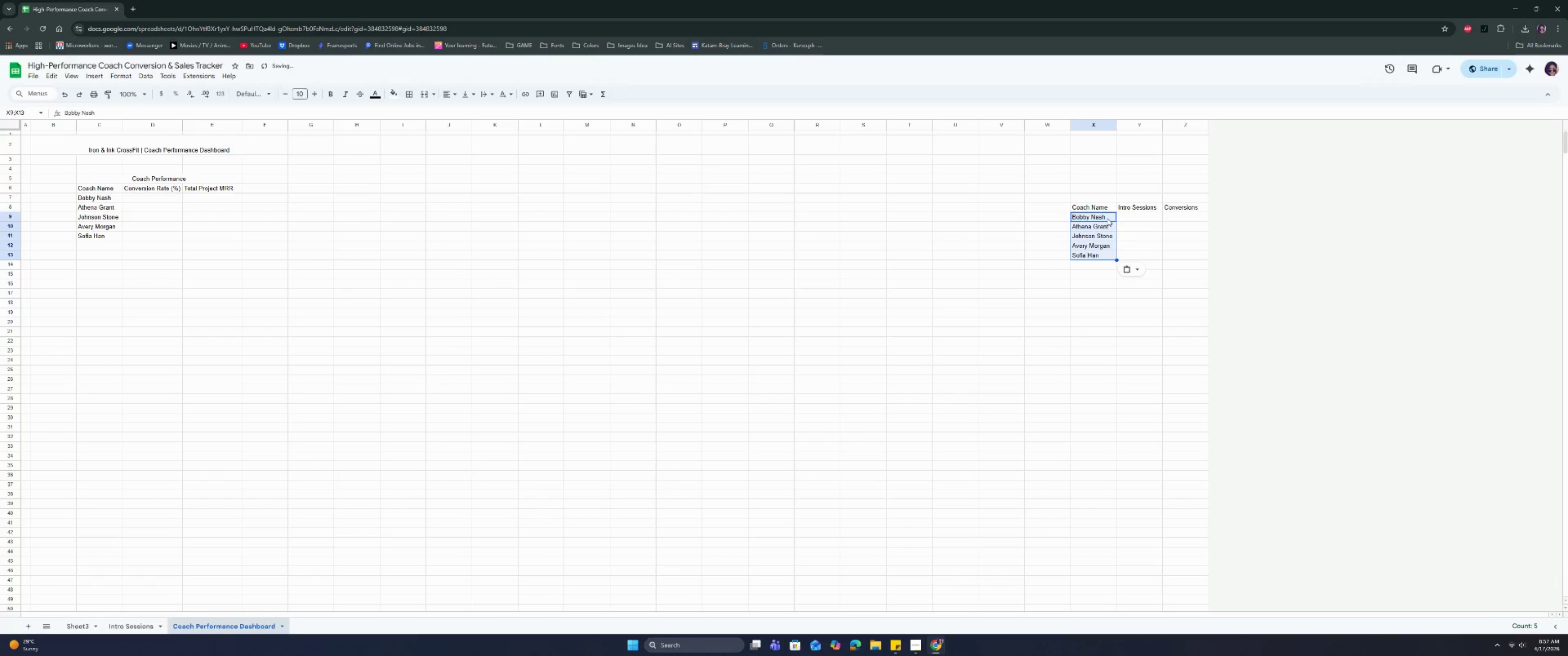 
left_click([1125, 211])
 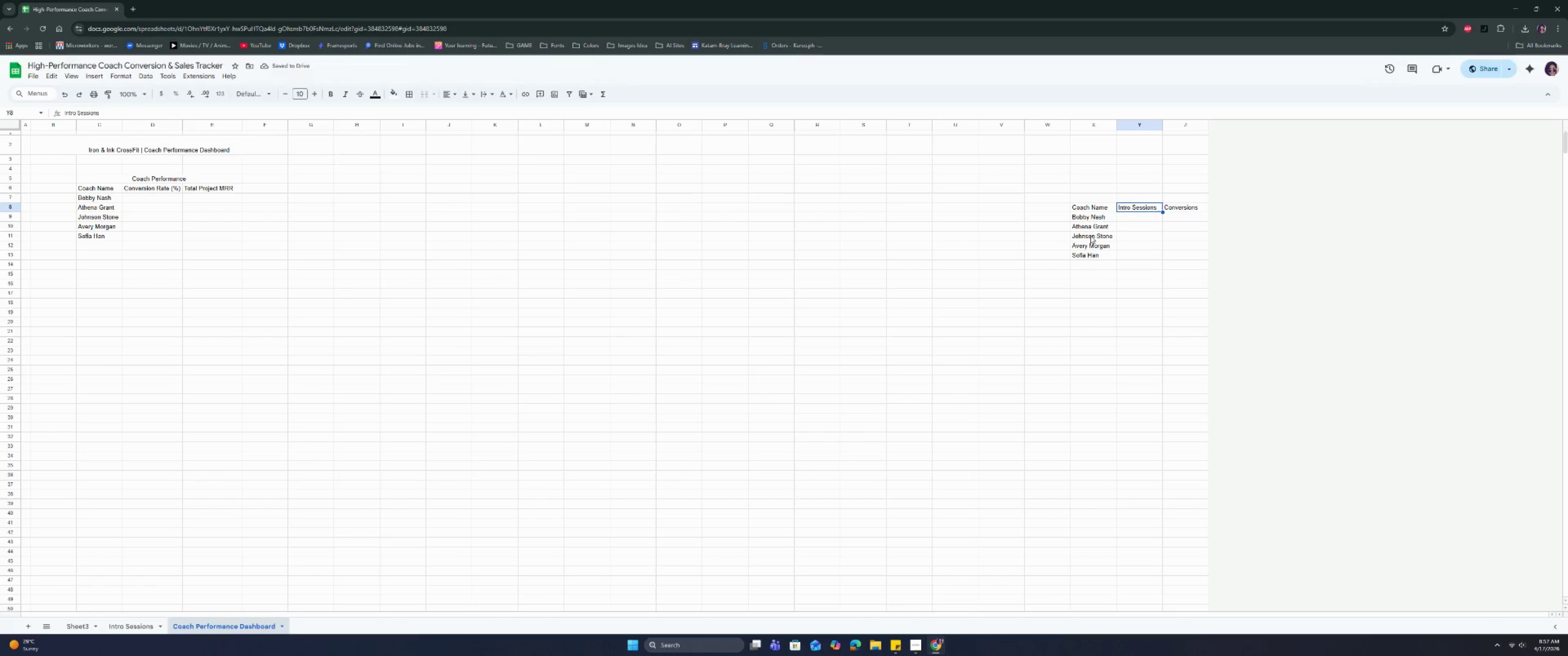 
left_click([1135, 216])
 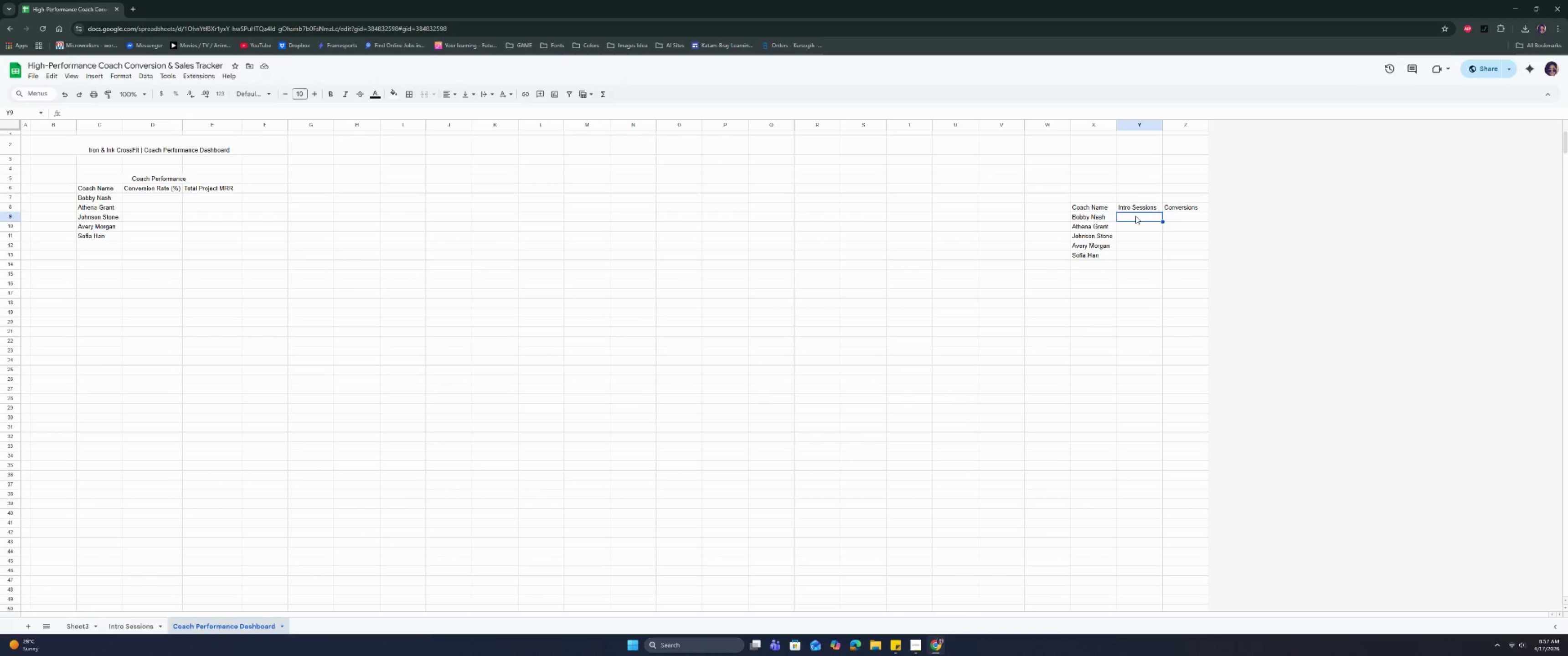 
type(=count)
 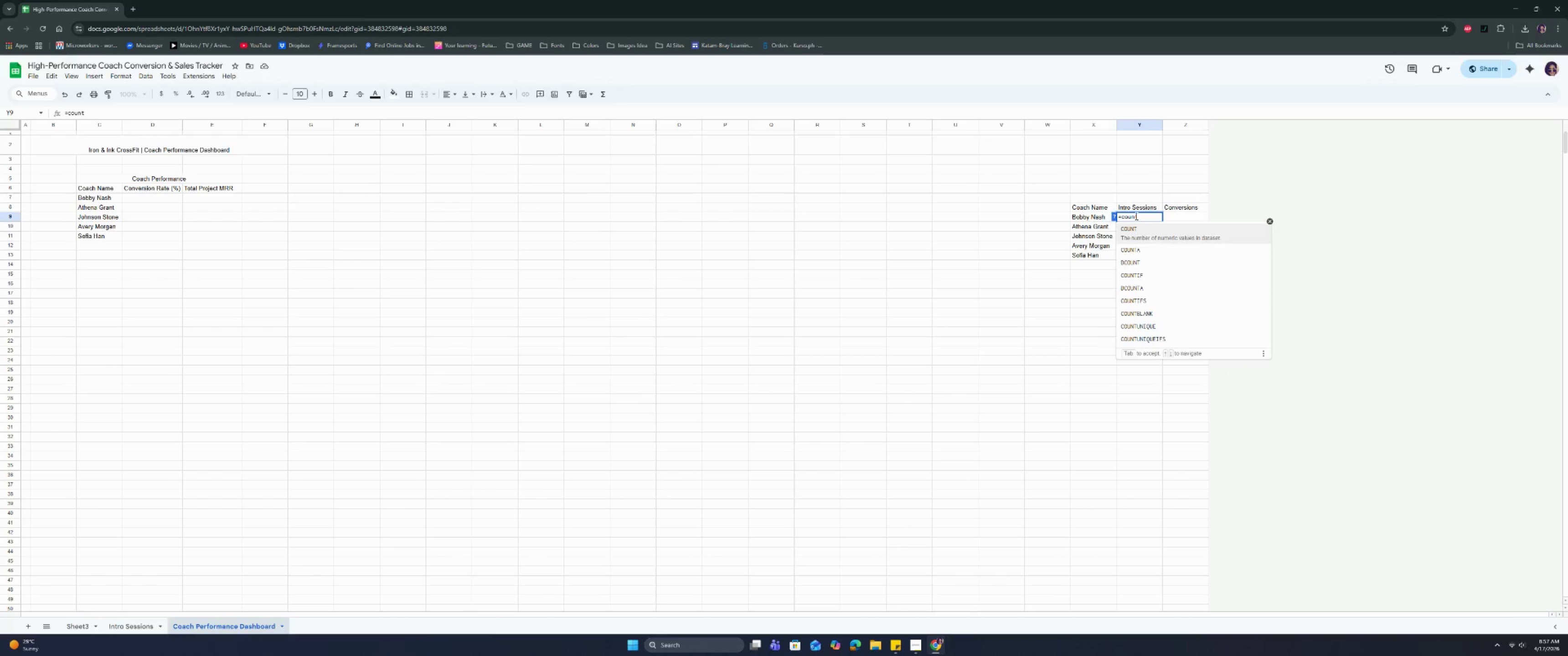 
key(ArrowDown)
 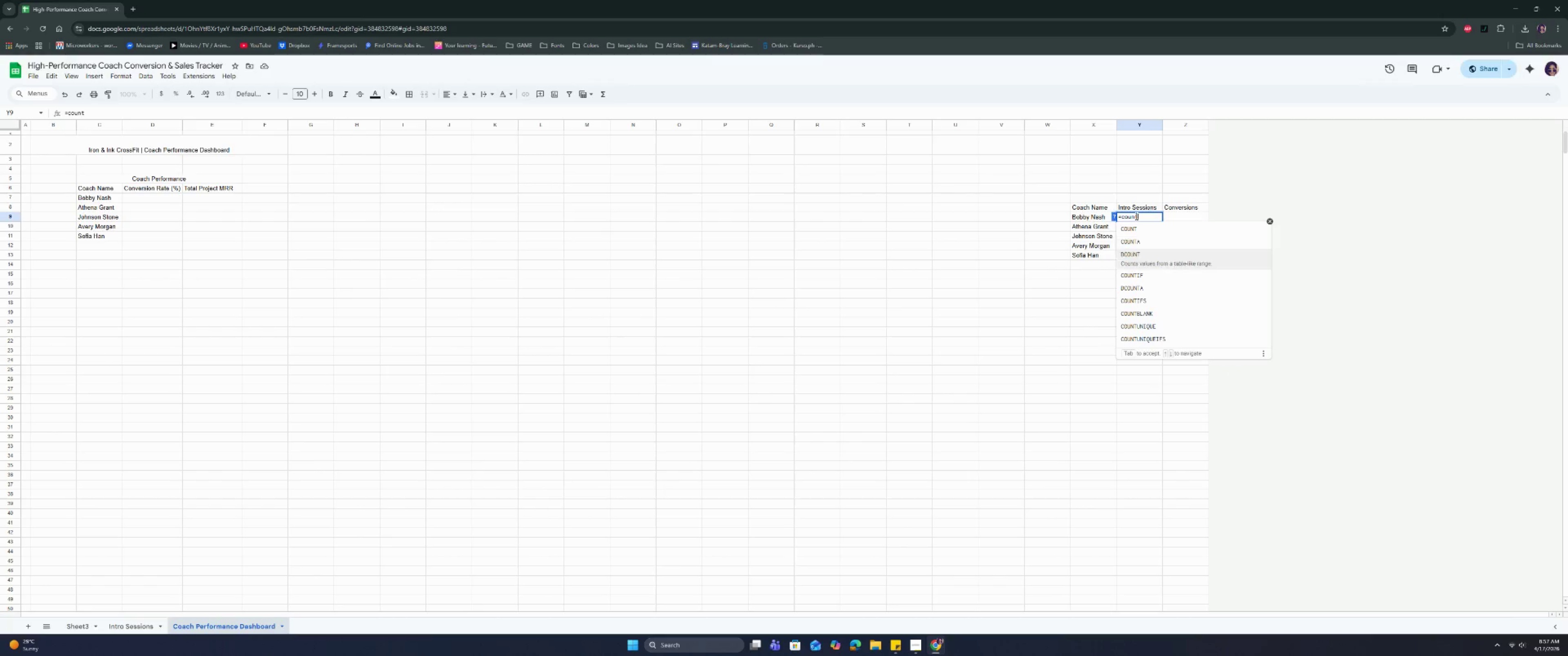 
key(ArrowDown)
 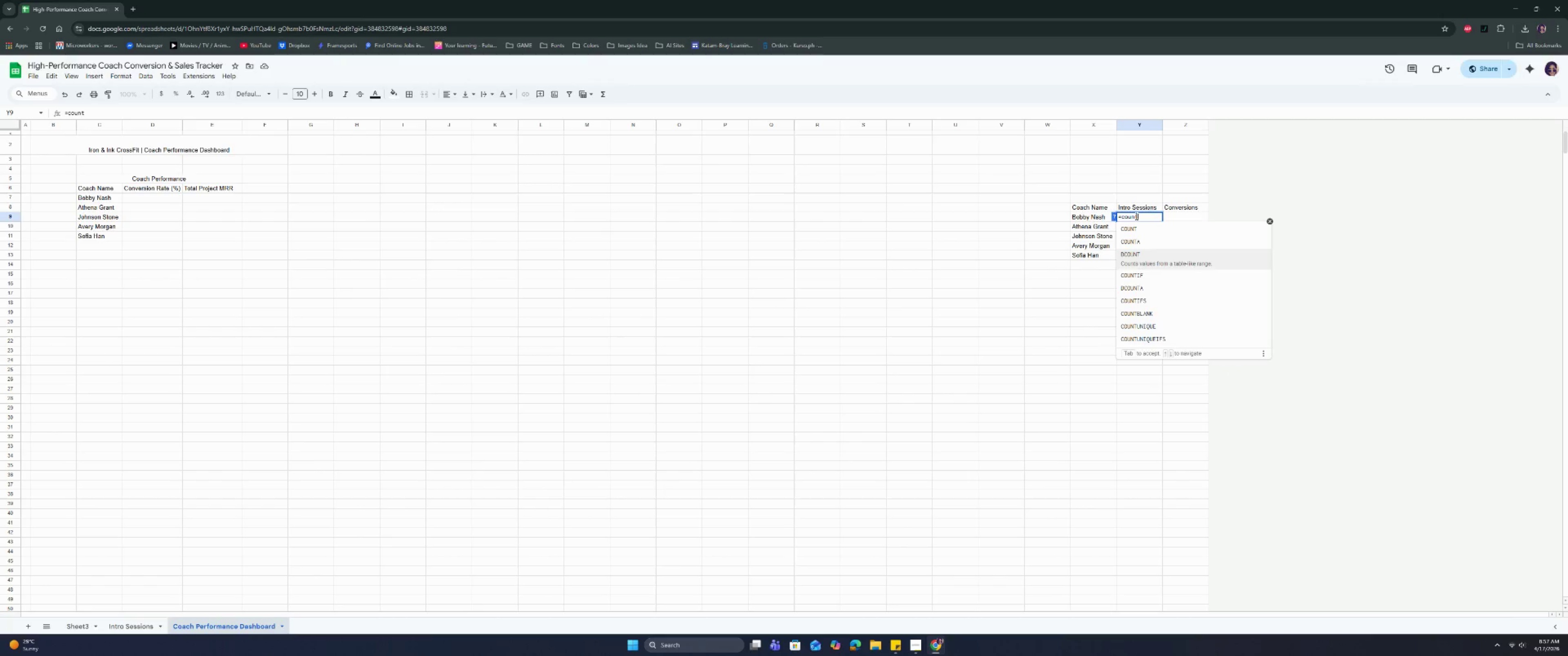 
key(ArrowDown)
 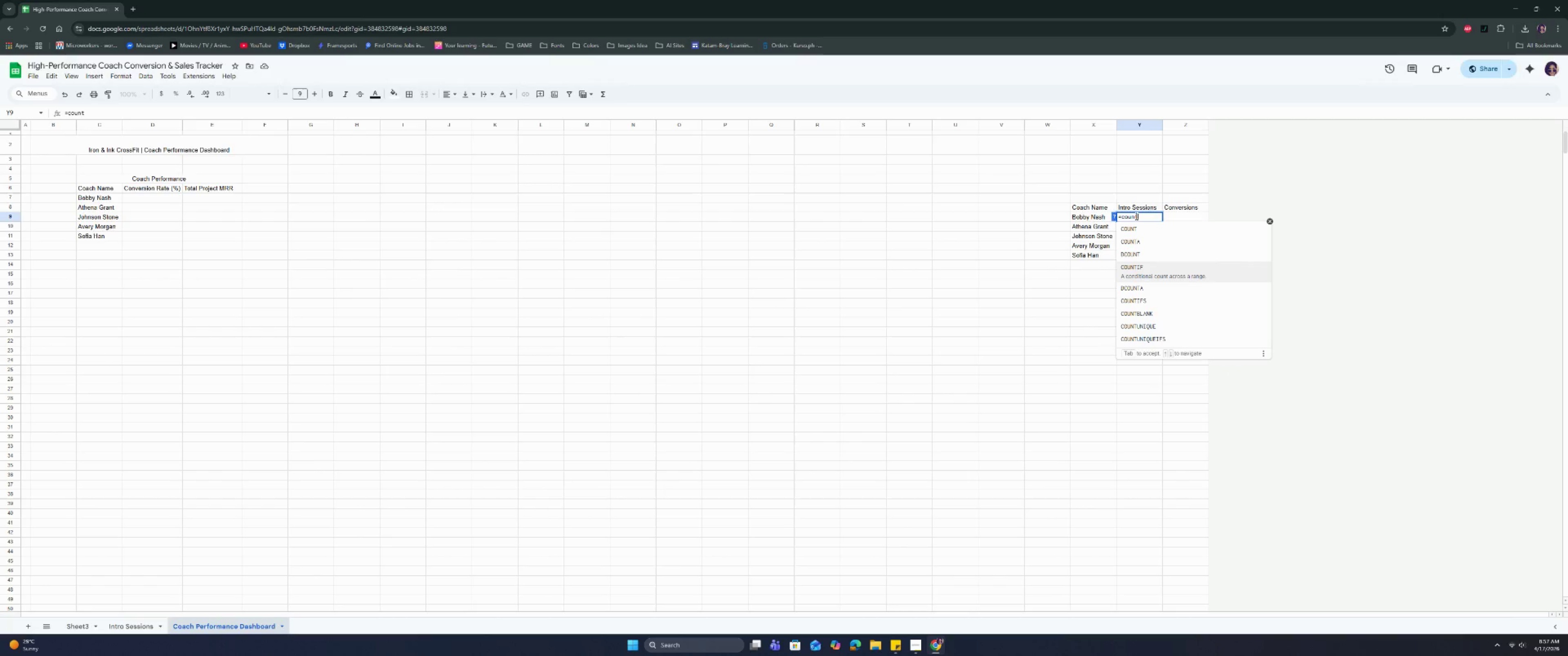 
key(Enter)
 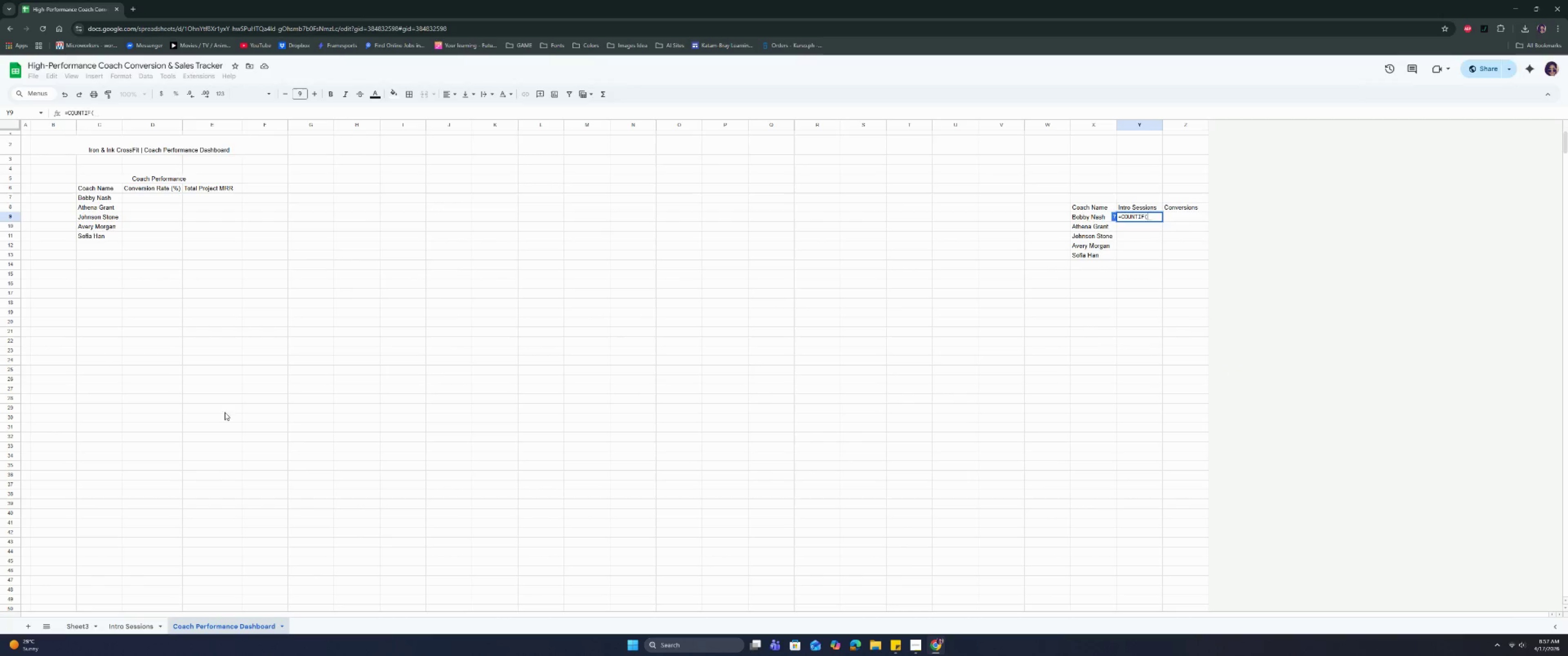 
left_click([137, 629])
 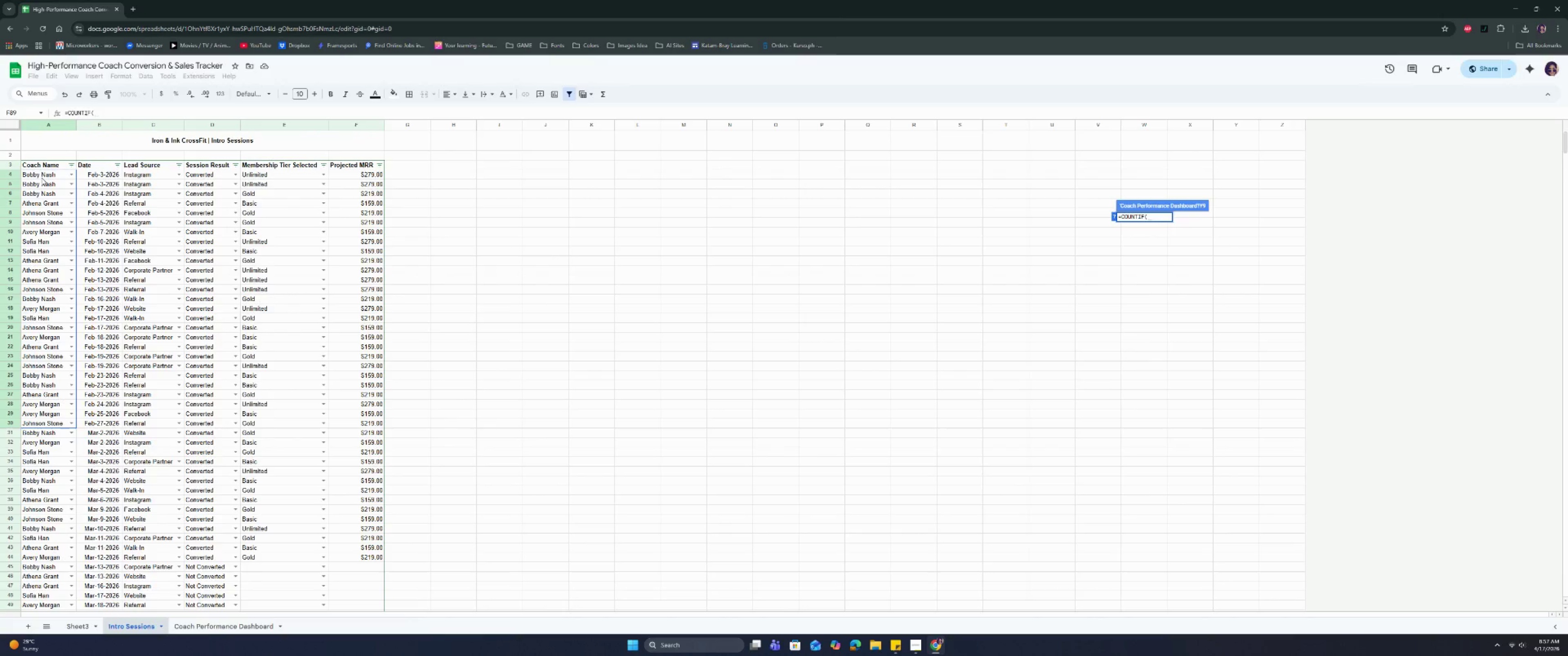 
left_click([41, 178])
 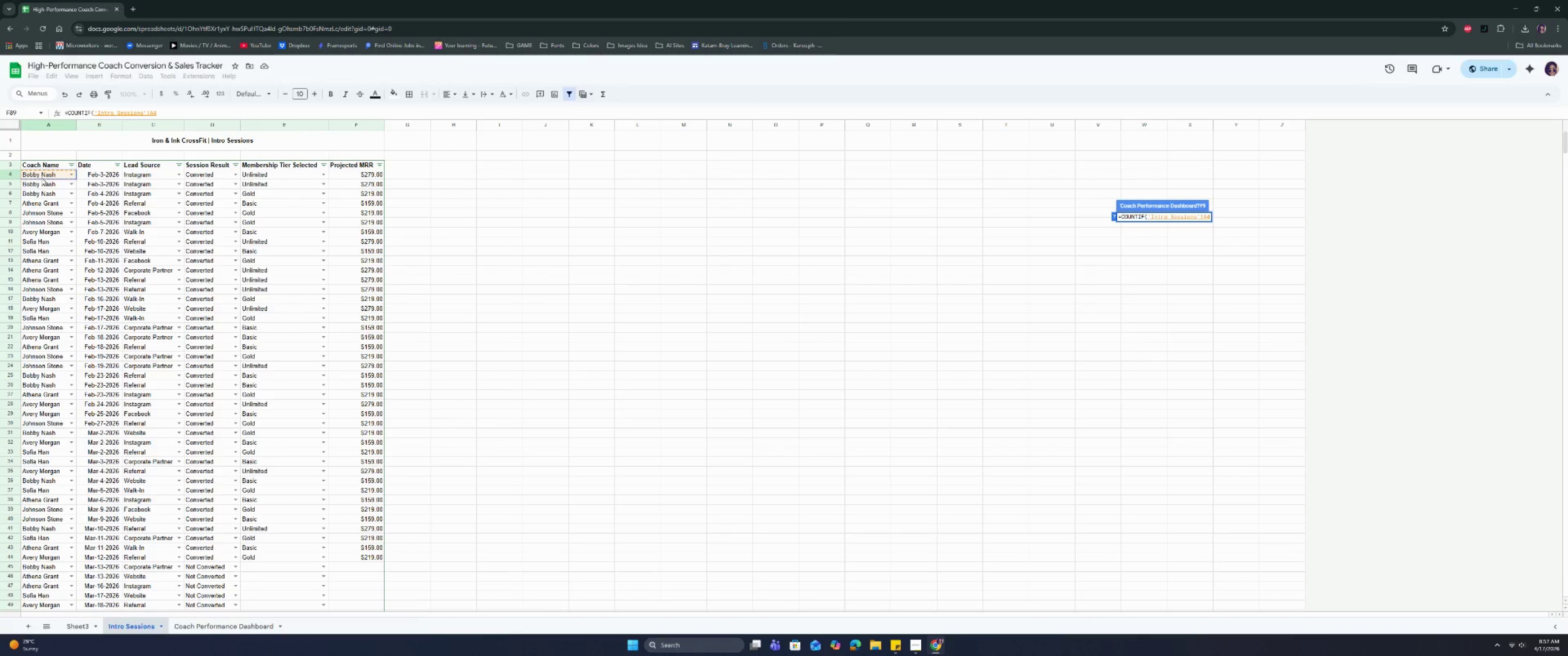 
type(:Am,)
key(Backspace)
key(Backspace)
type(, $)
 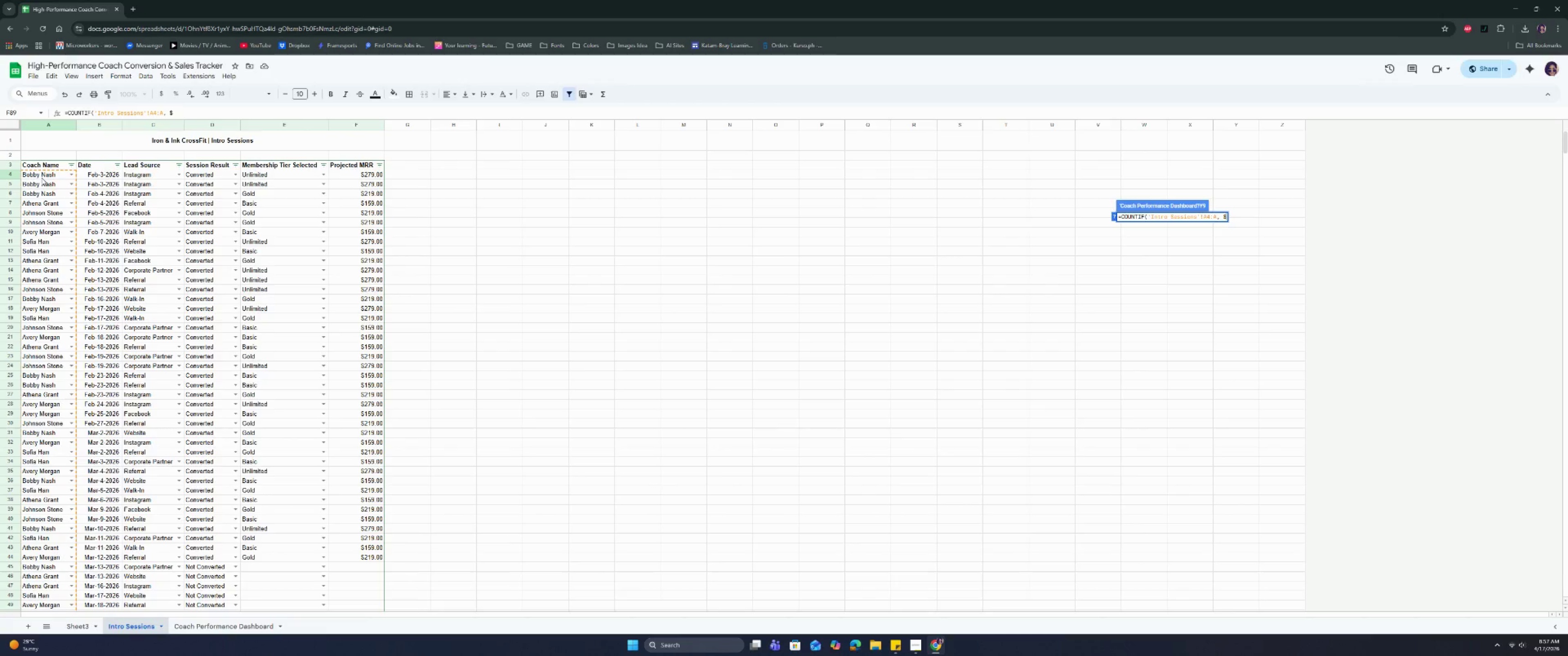 
wait(6.81)
 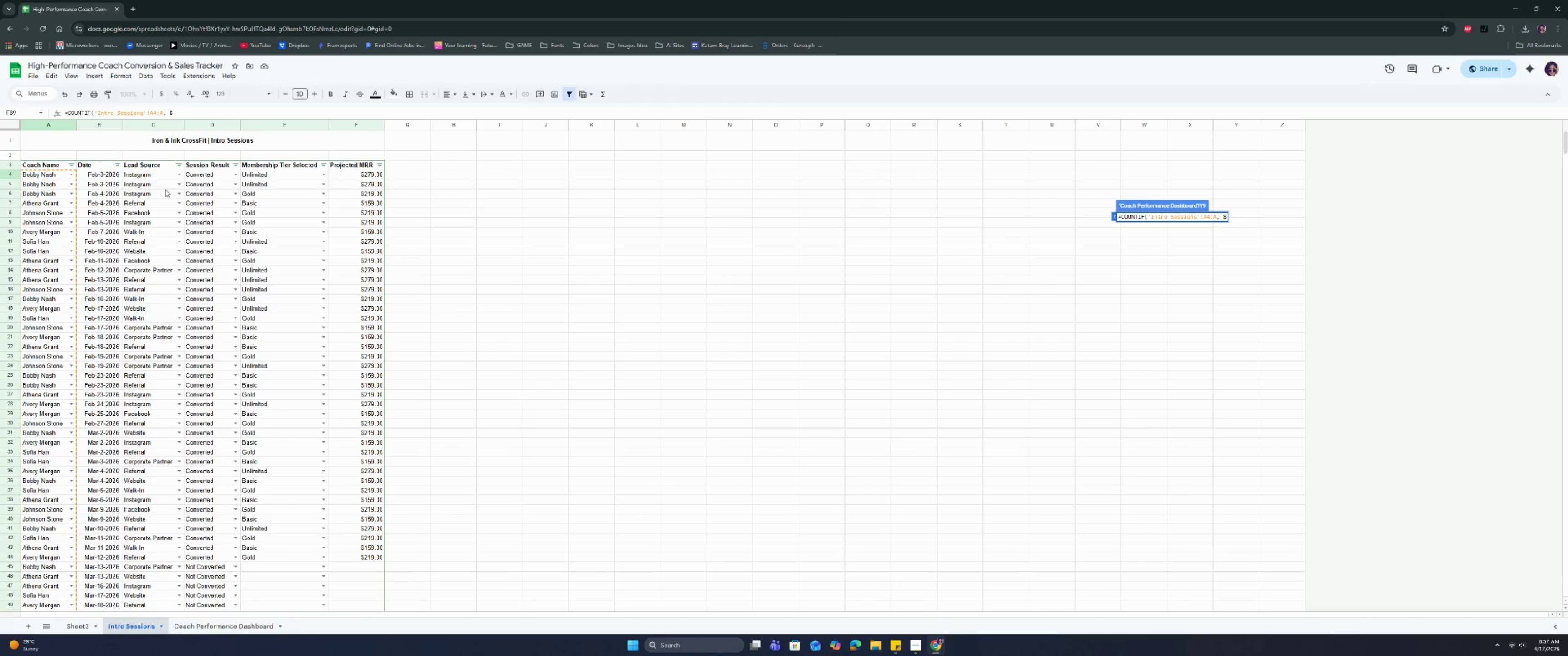 
left_click([256, 623])
 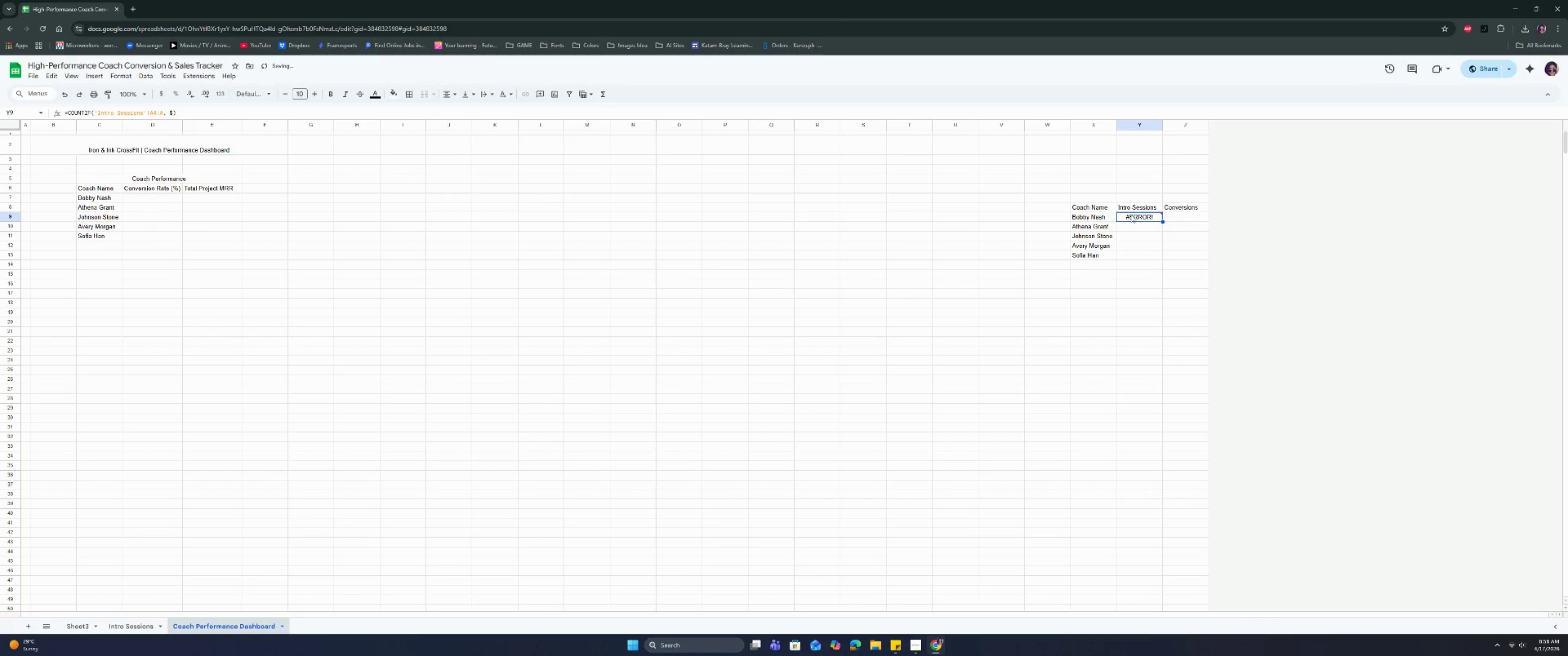 
double_click([1151, 219])
 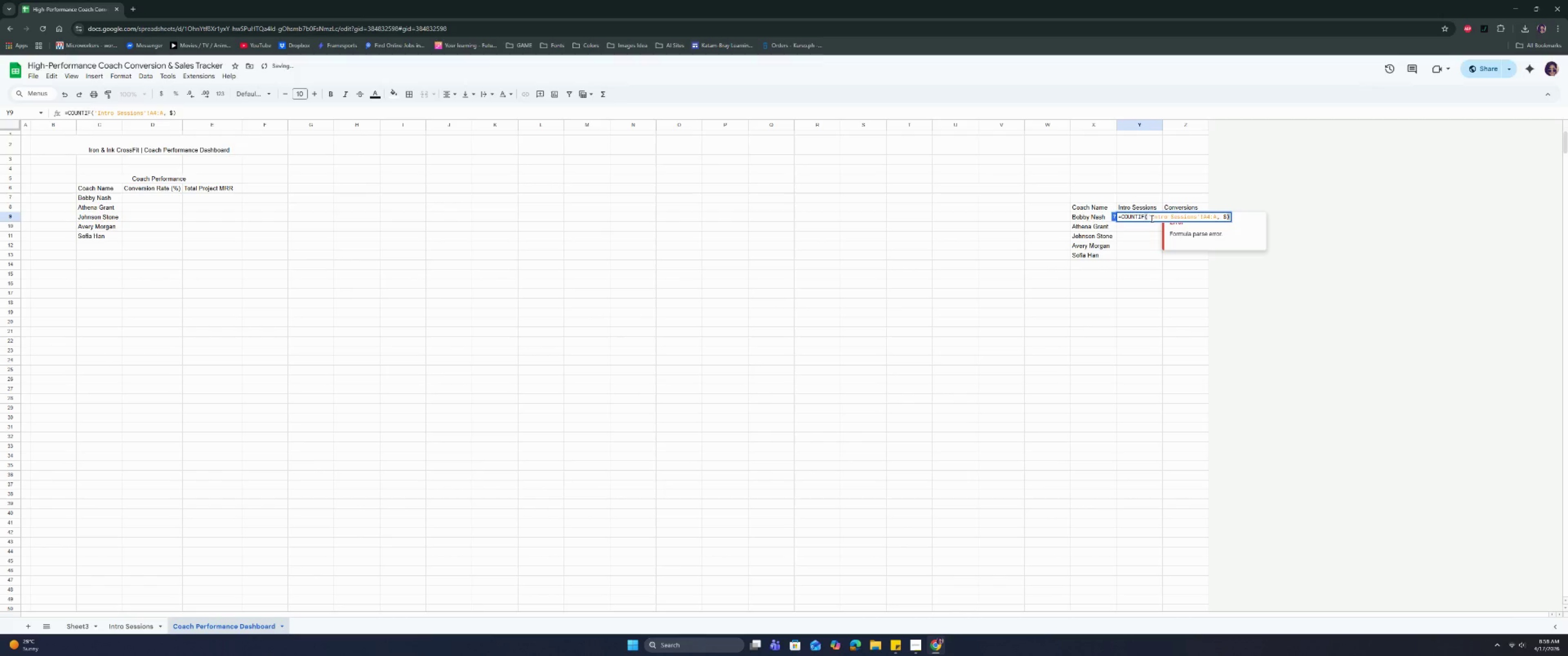 
key(Backspace)
 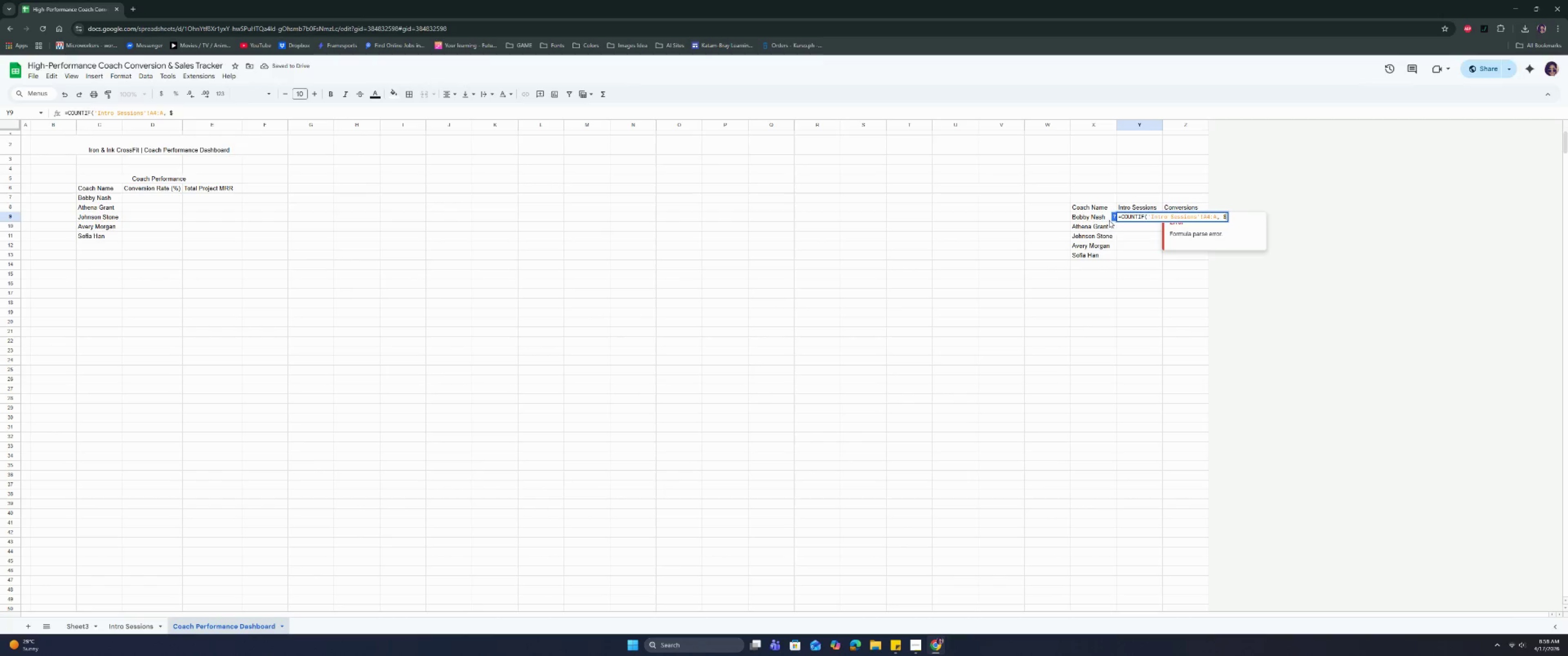 
left_click([1105, 220])
 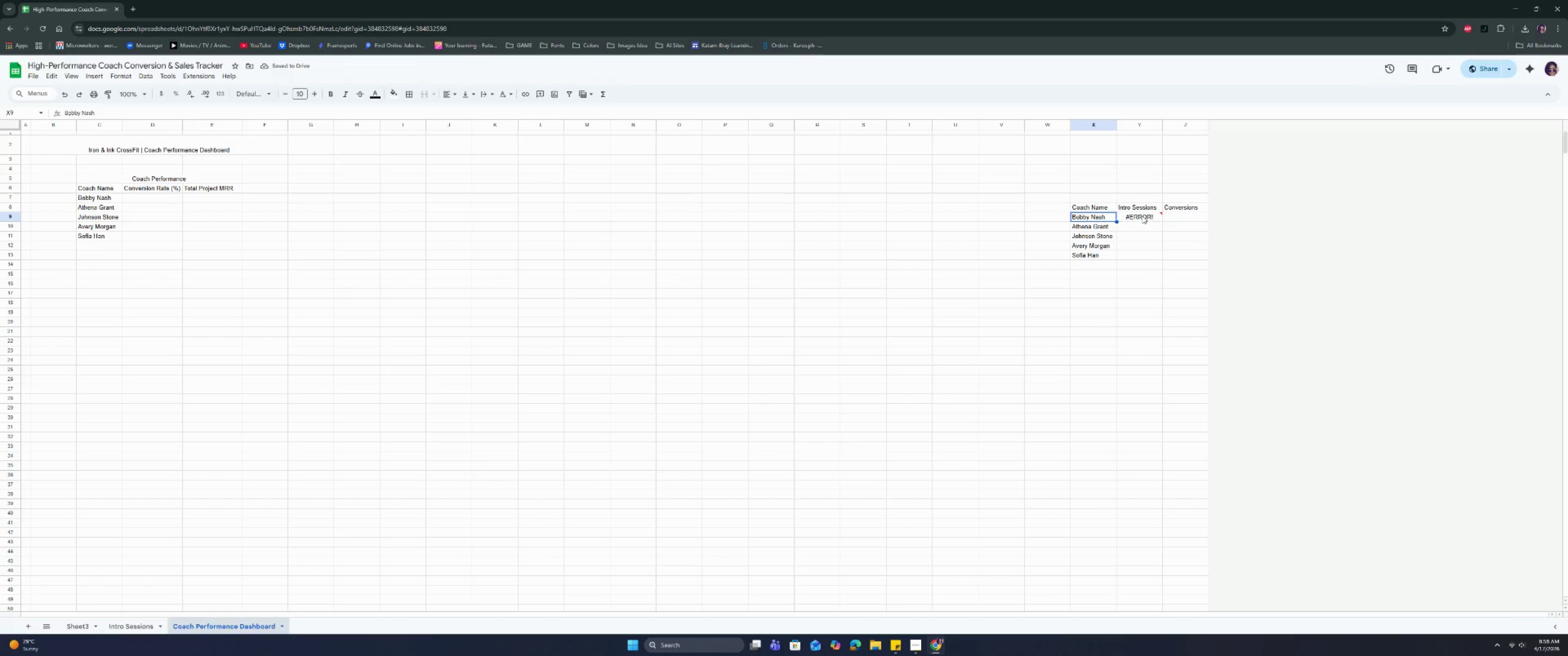 
double_click([1142, 216])
 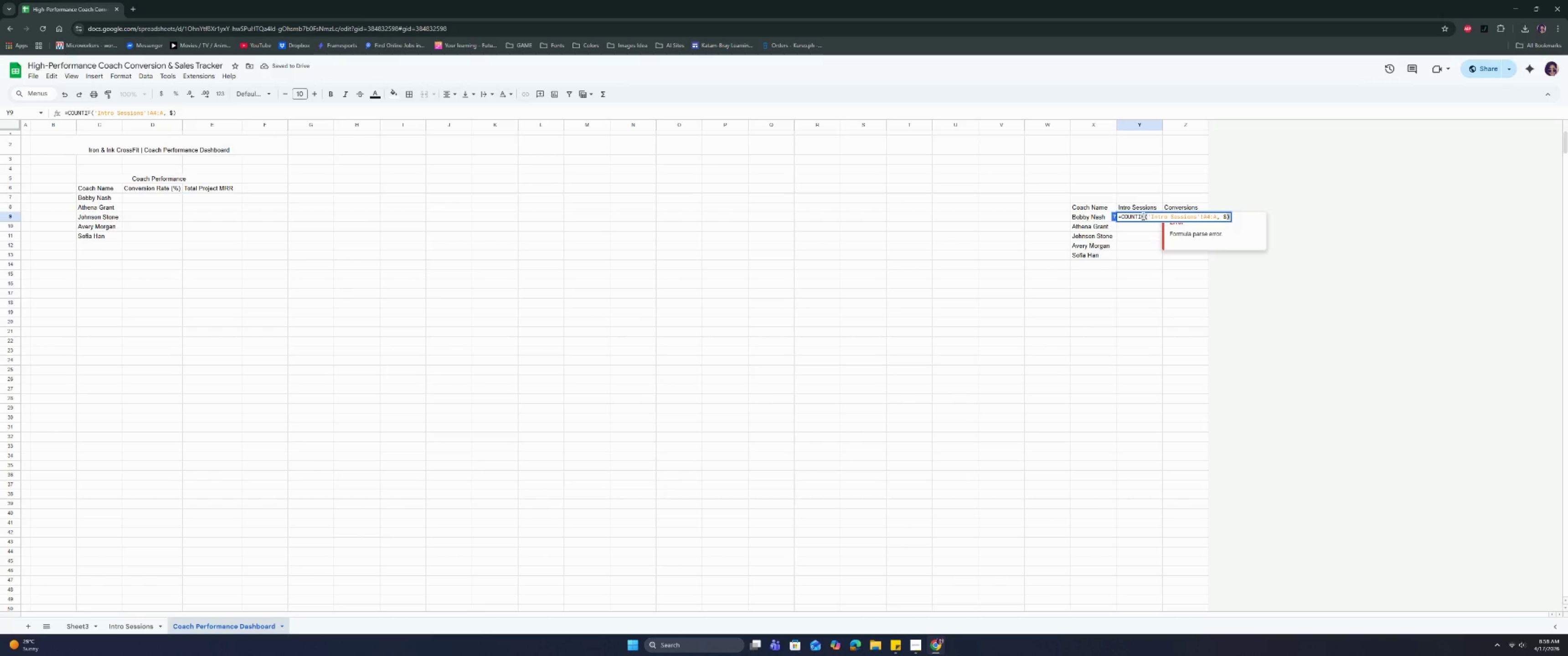 
key(Backspace)
 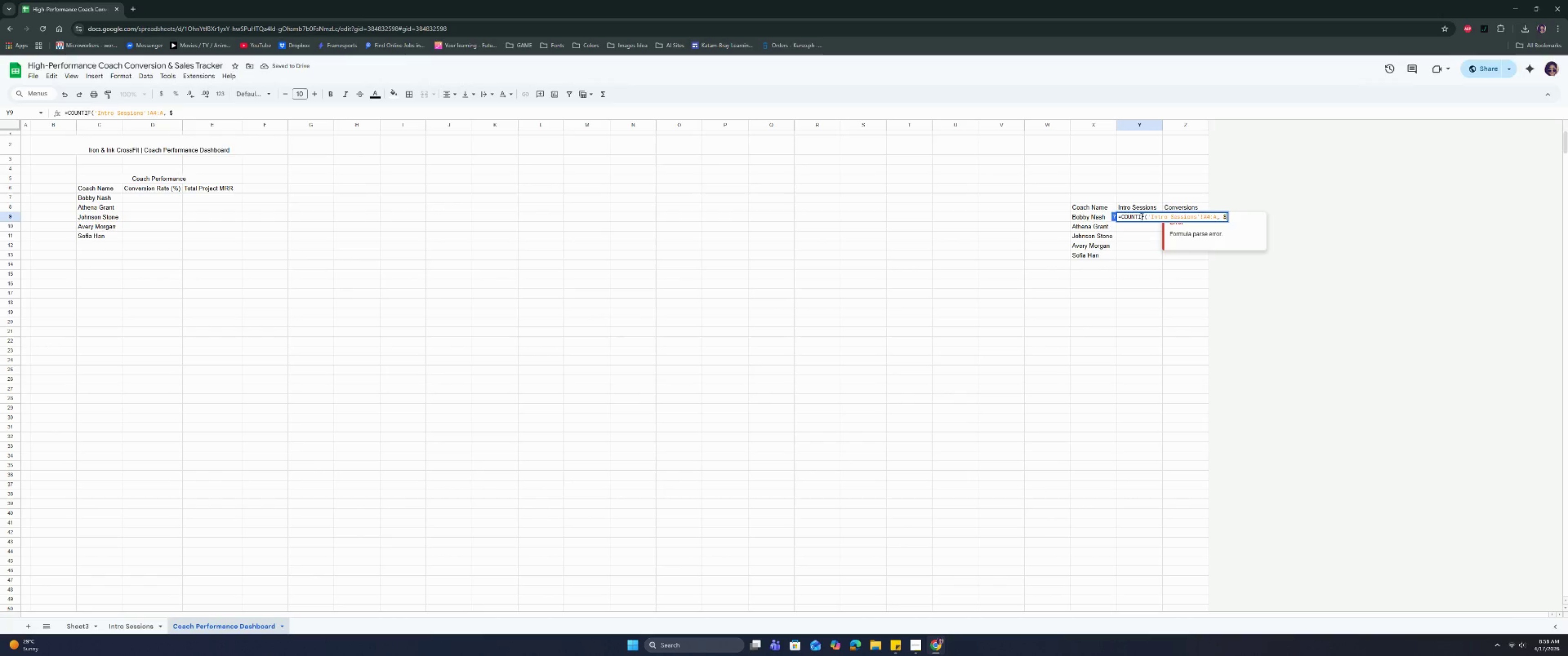 
key(Backspace)
 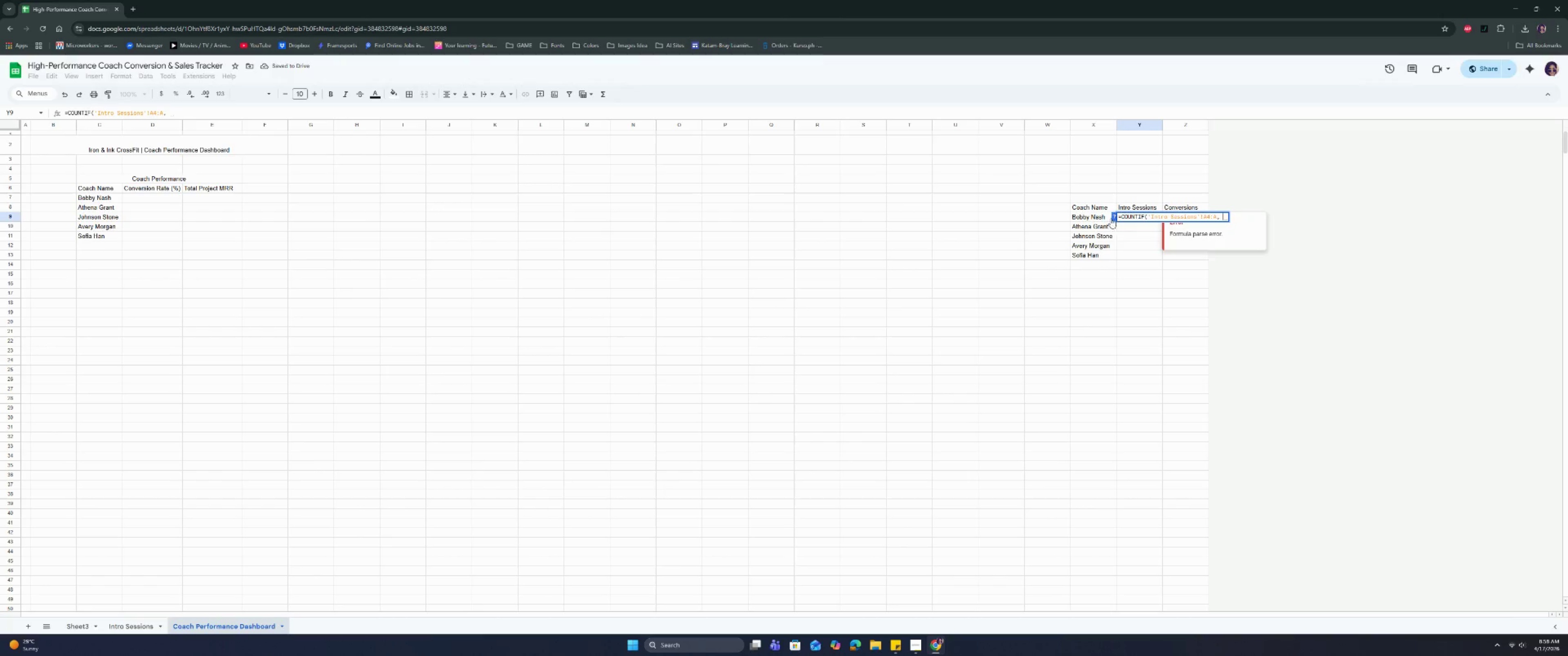 
left_click([1111, 218])
 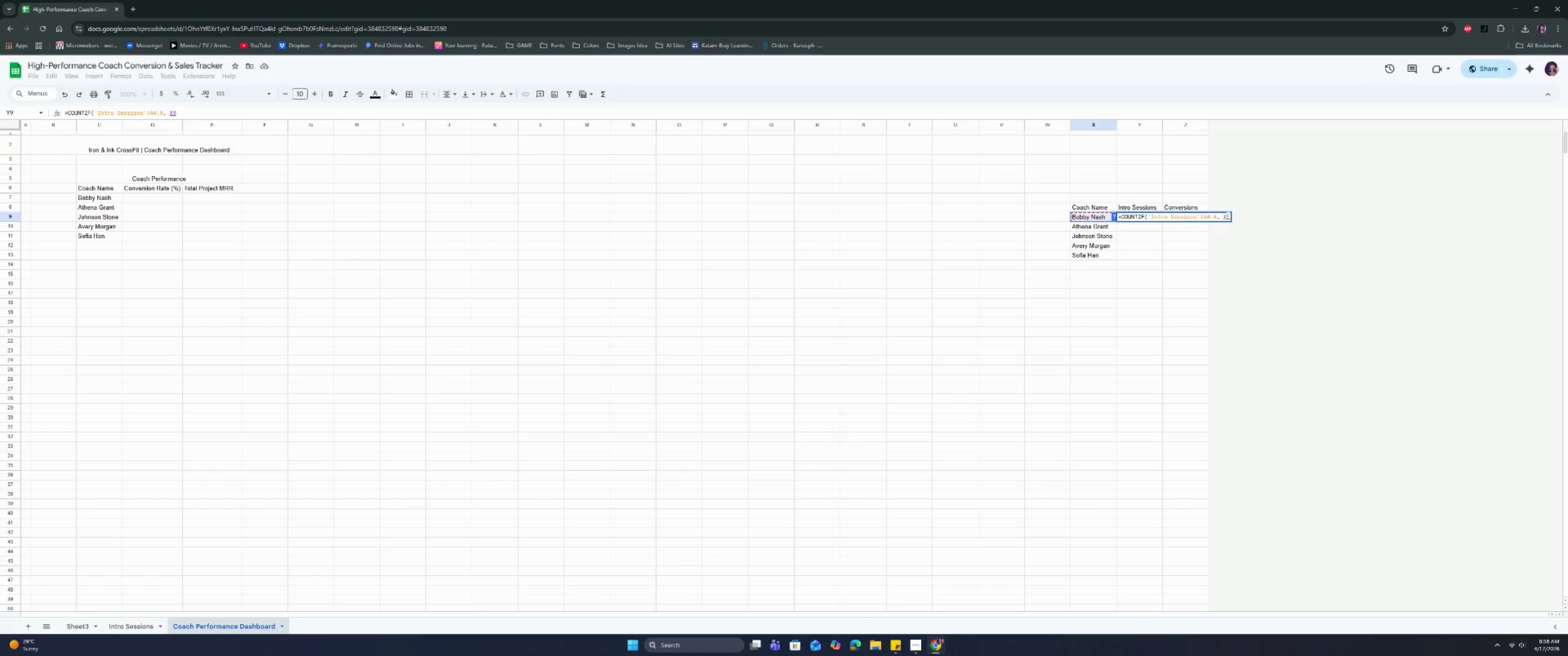 
left_click([1226, 214])
 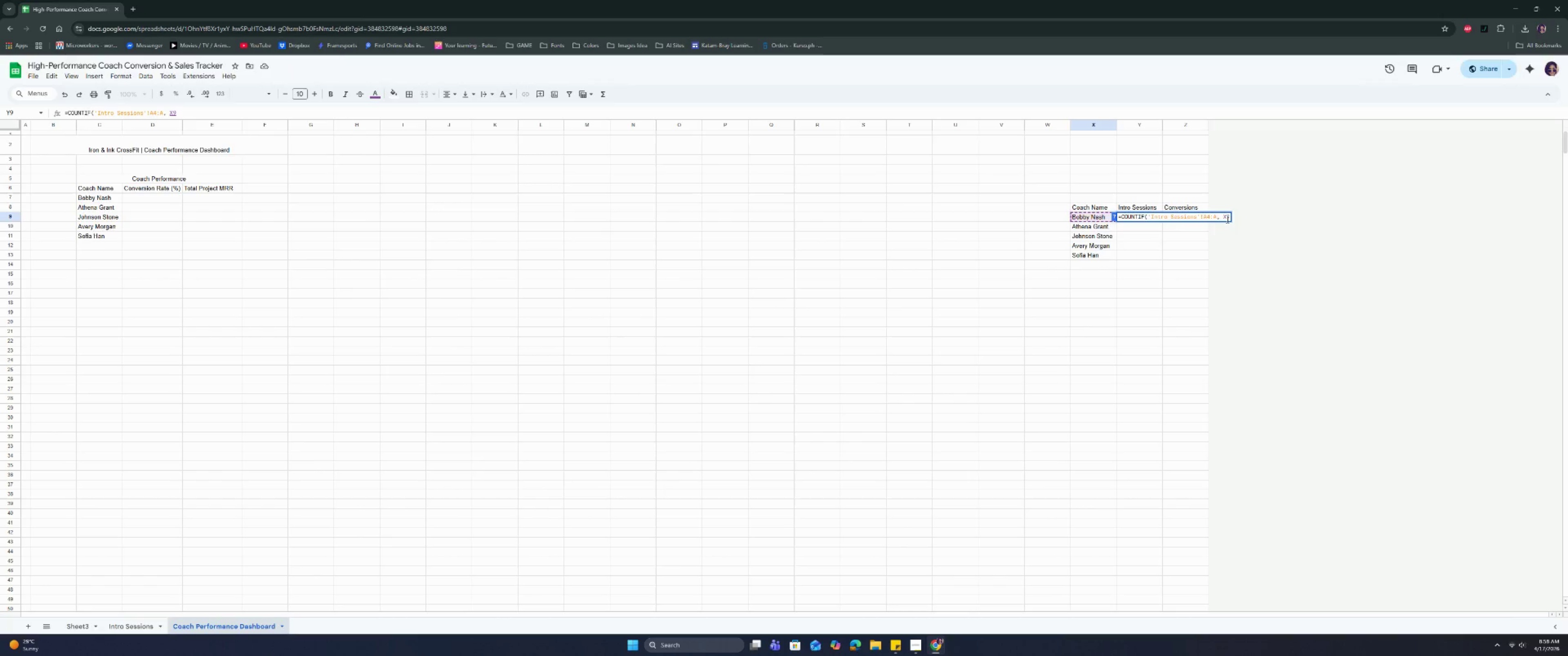 
key(ArrowLeft)
 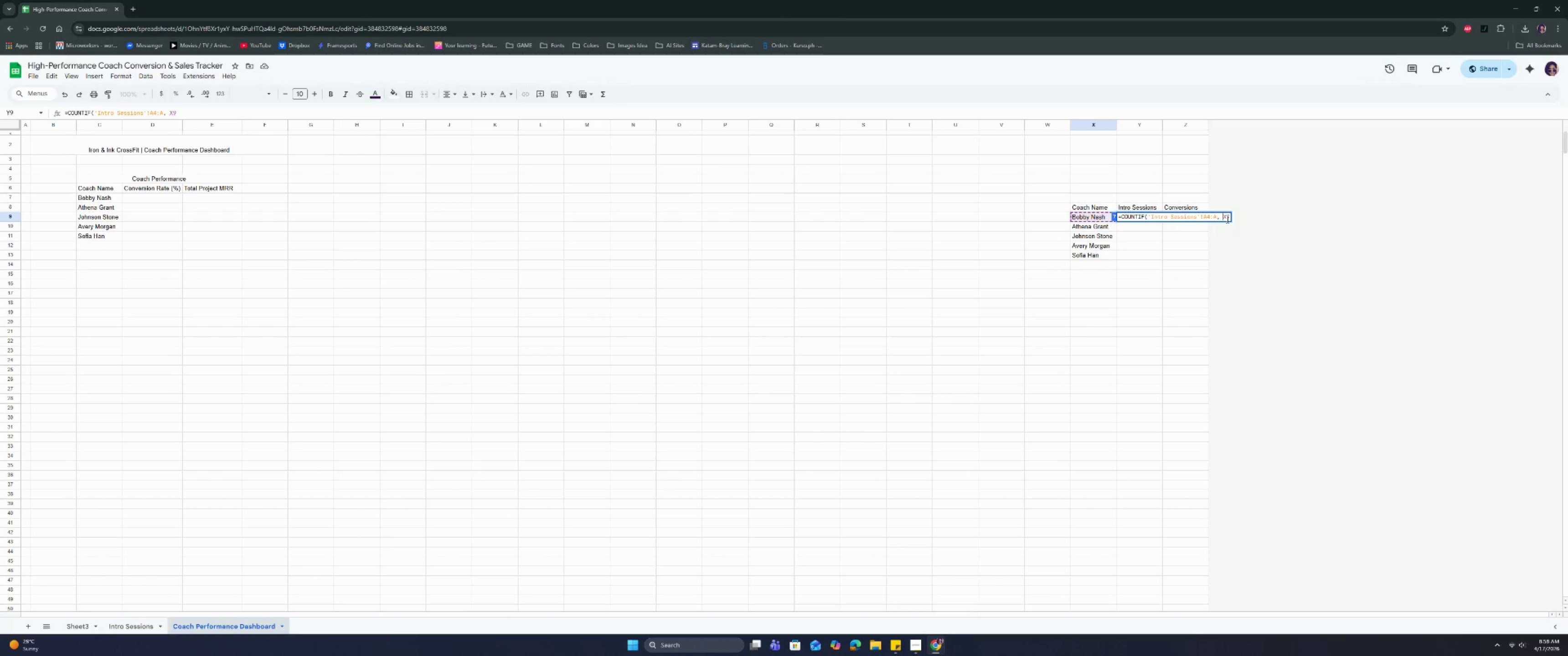 
key(Shift+ShiftRight)
 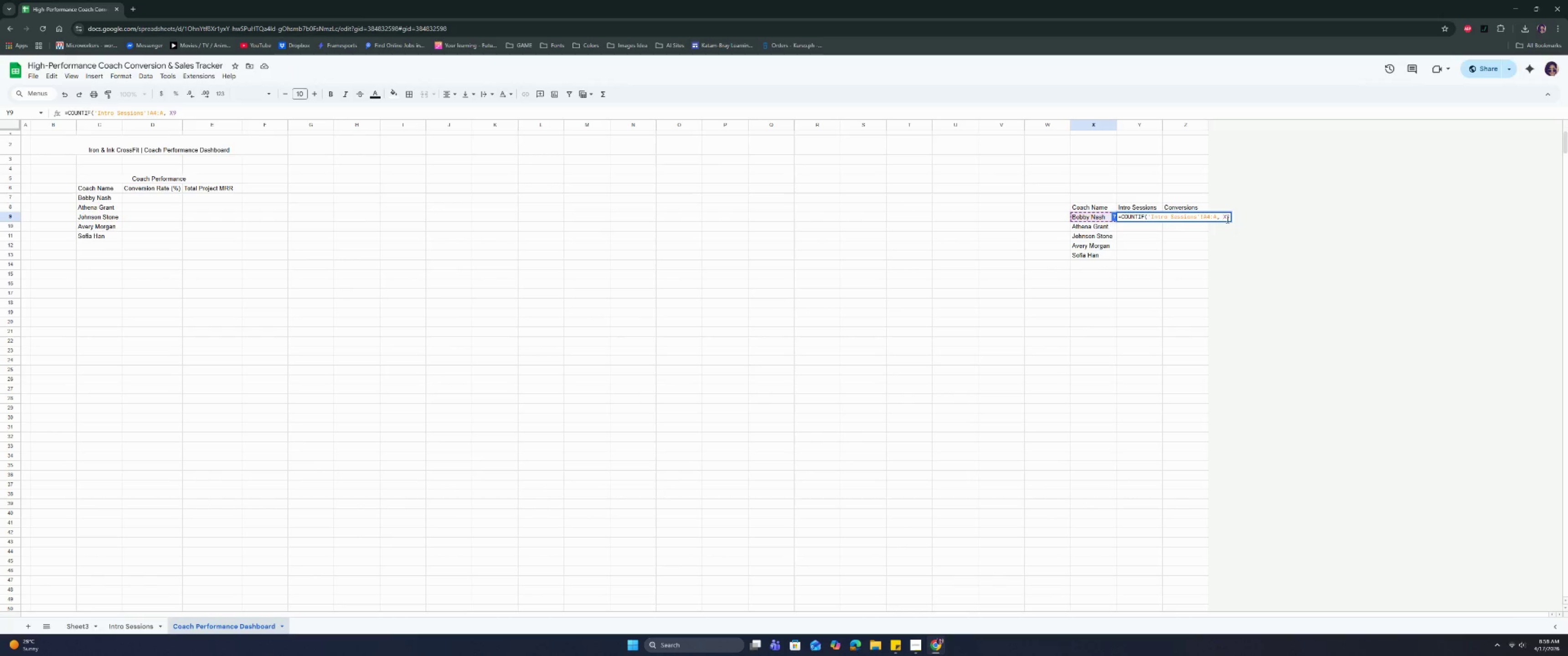 
key(Shift+4)
 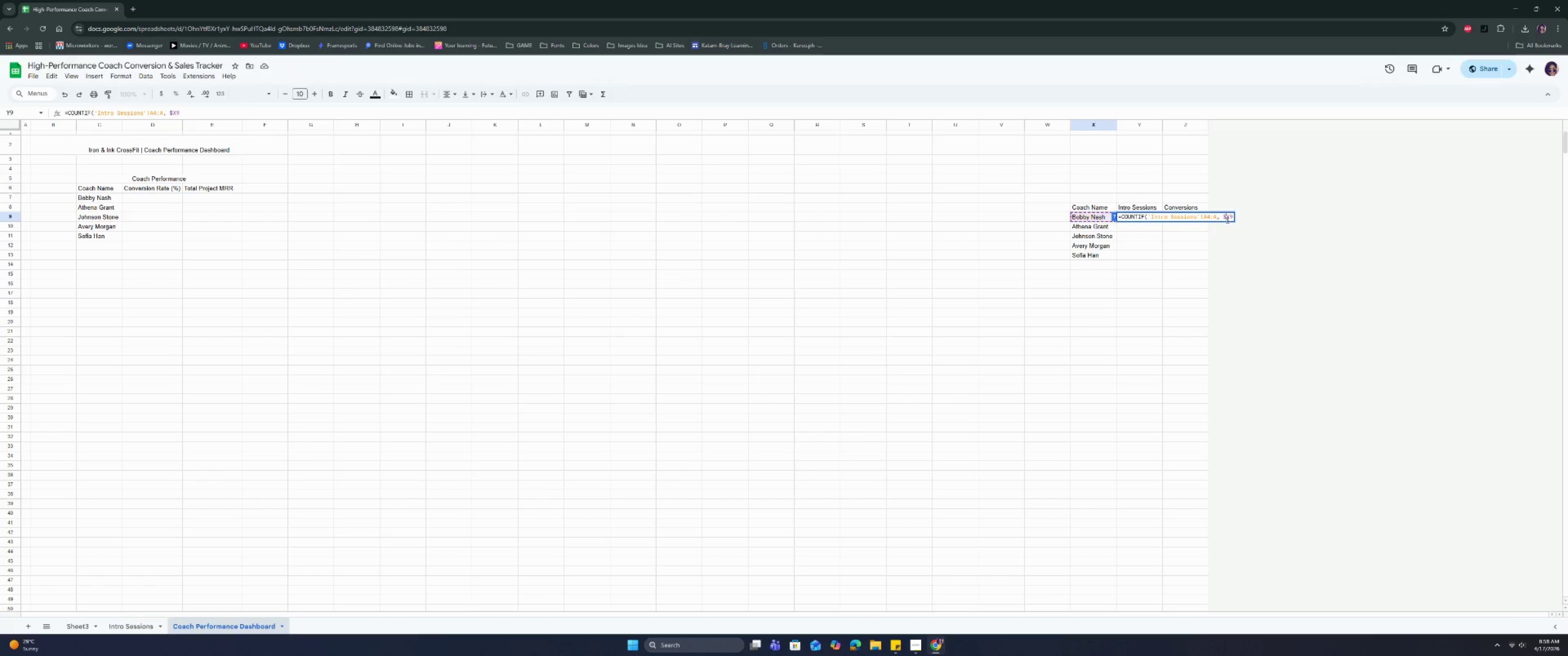 
key(ArrowRight)
 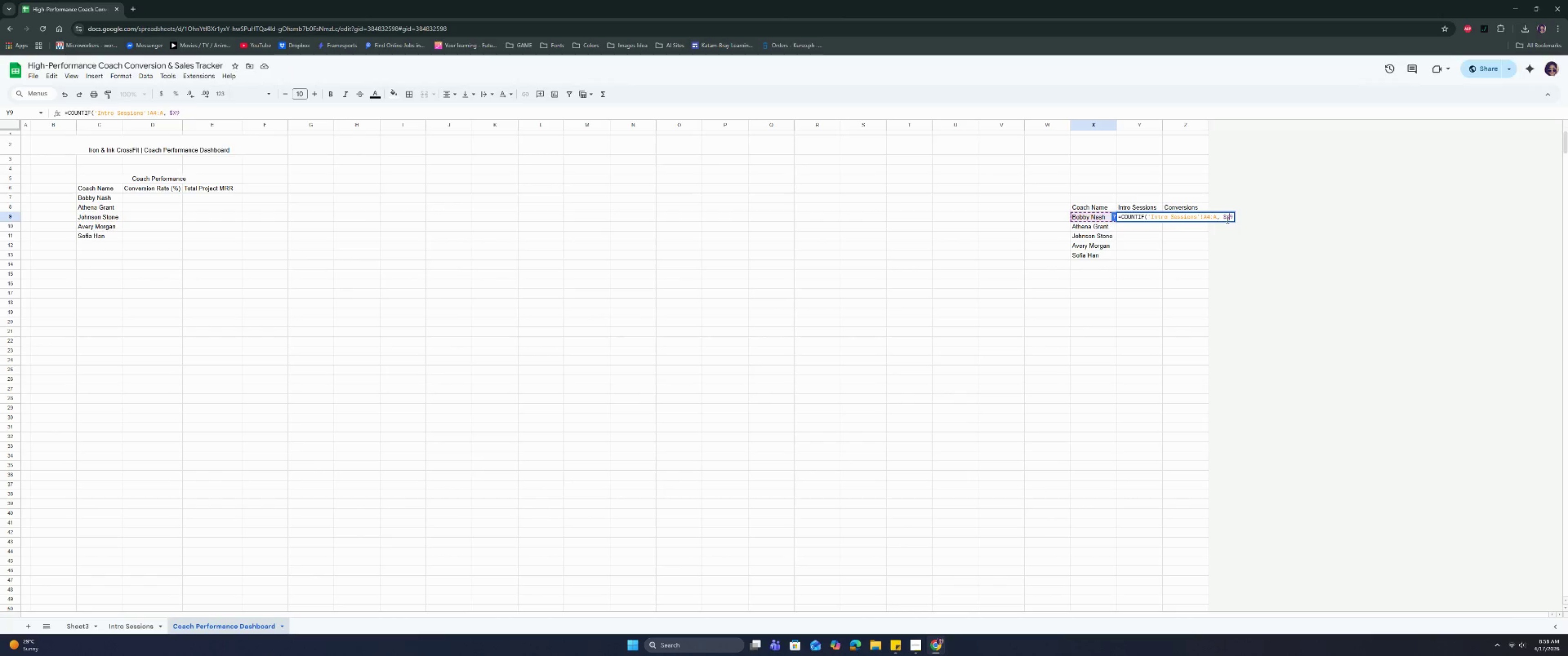 
key(ArrowRight)
 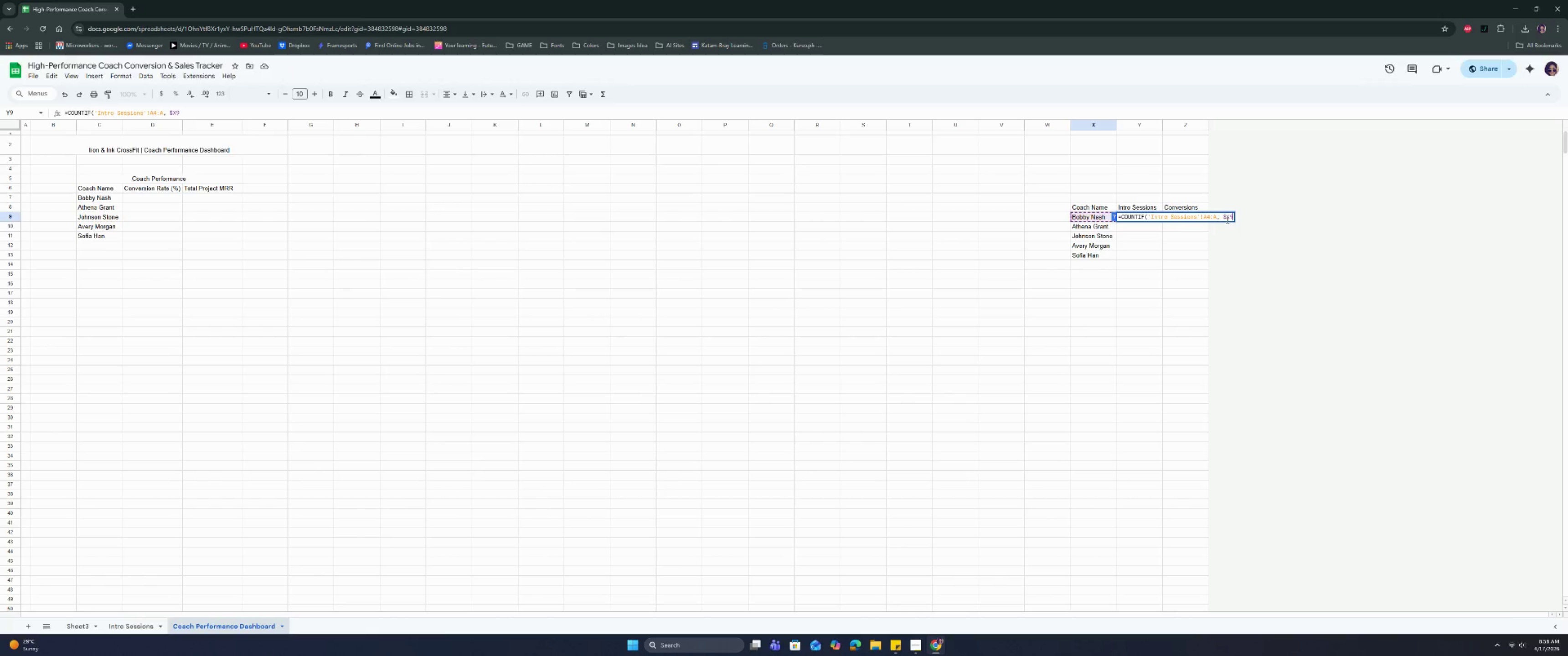 
key(ArrowRight)
 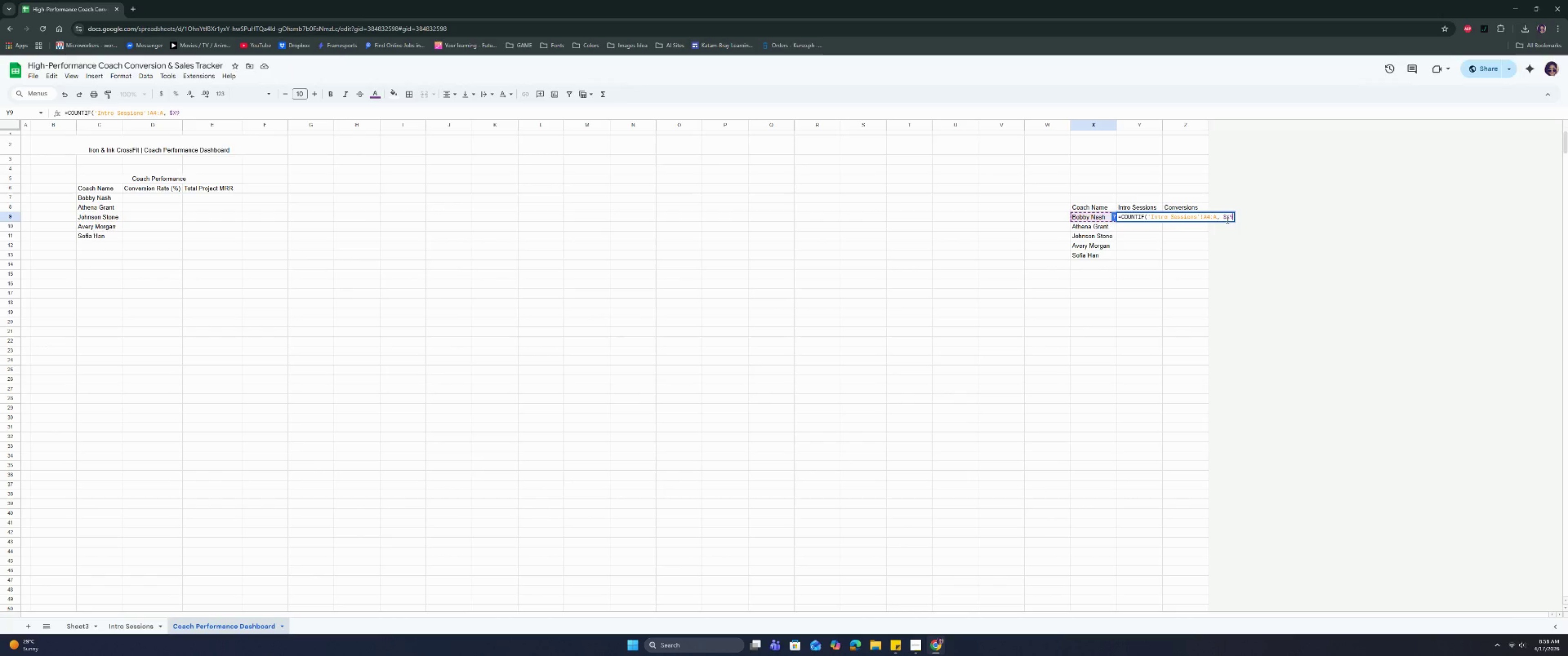 
key(Enter)
 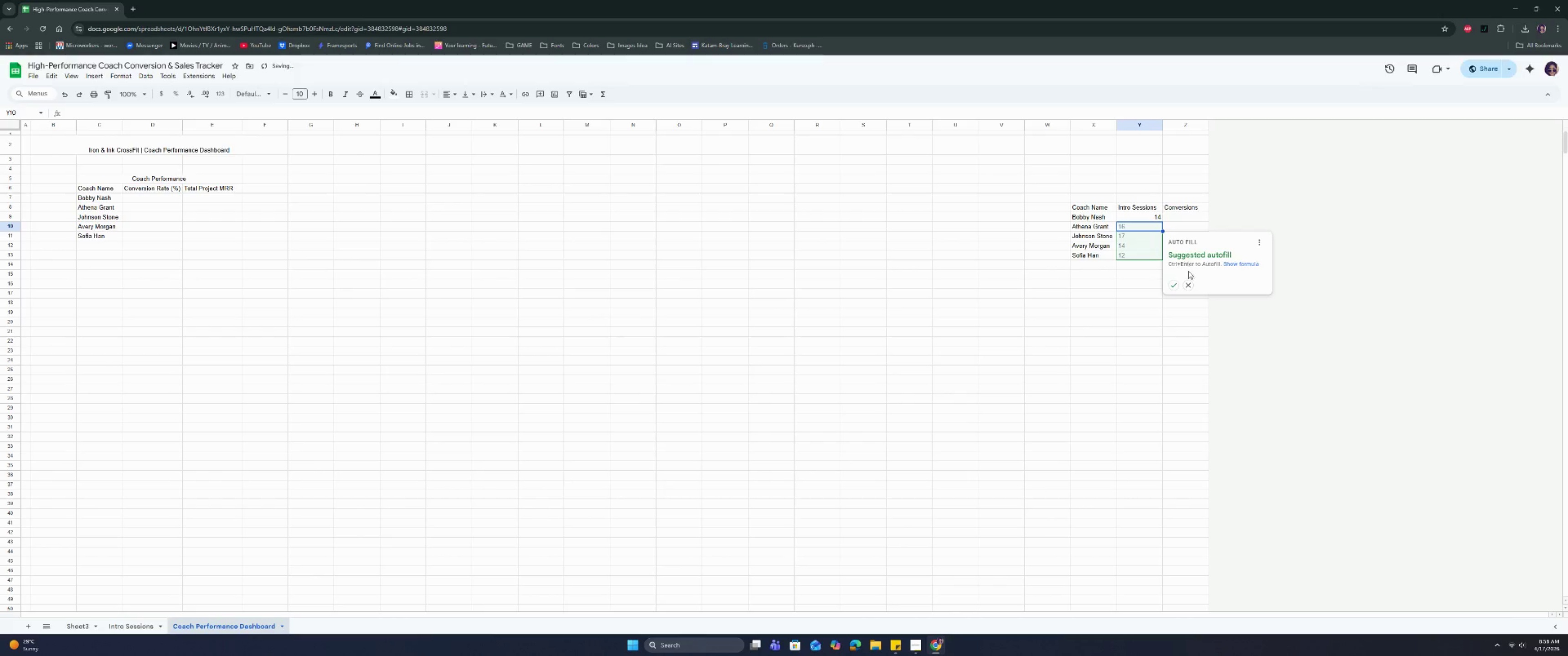 
left_click([1177, 288])
 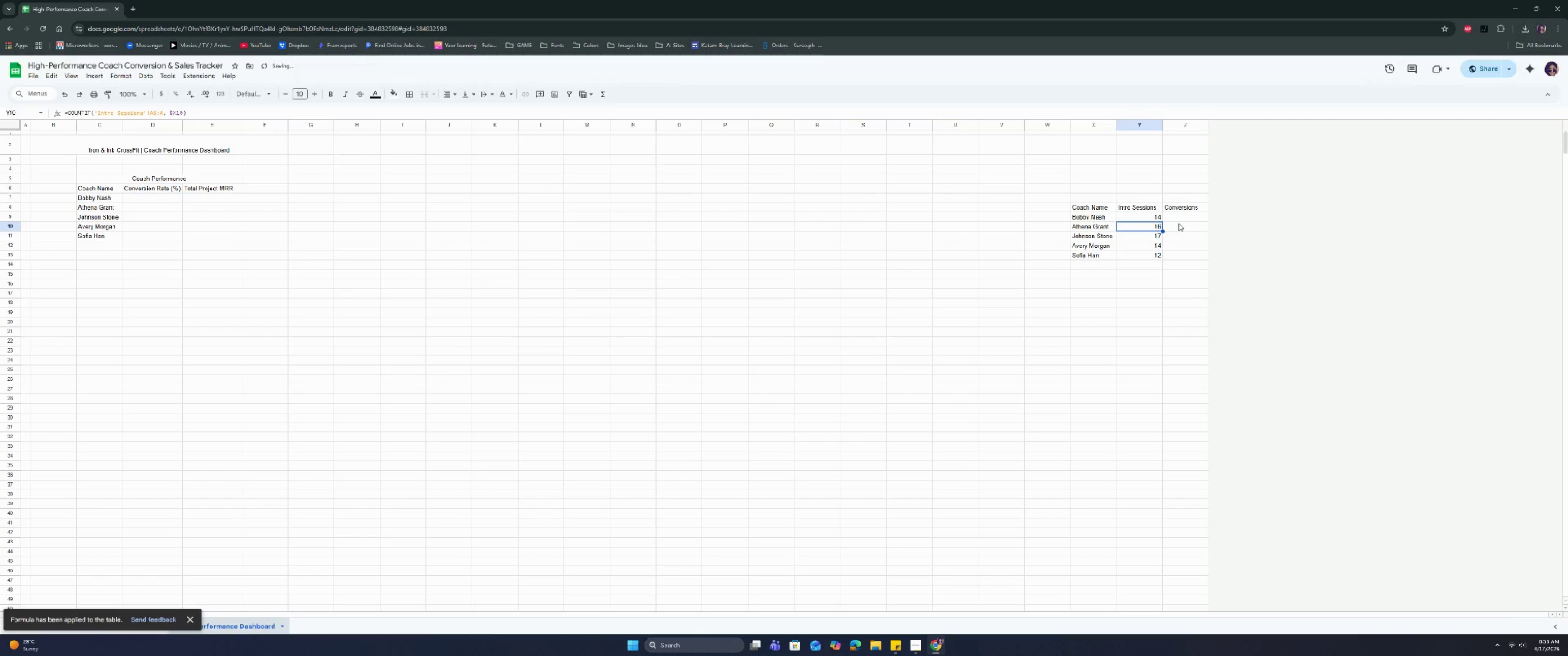 
left_click([1181, 217])
 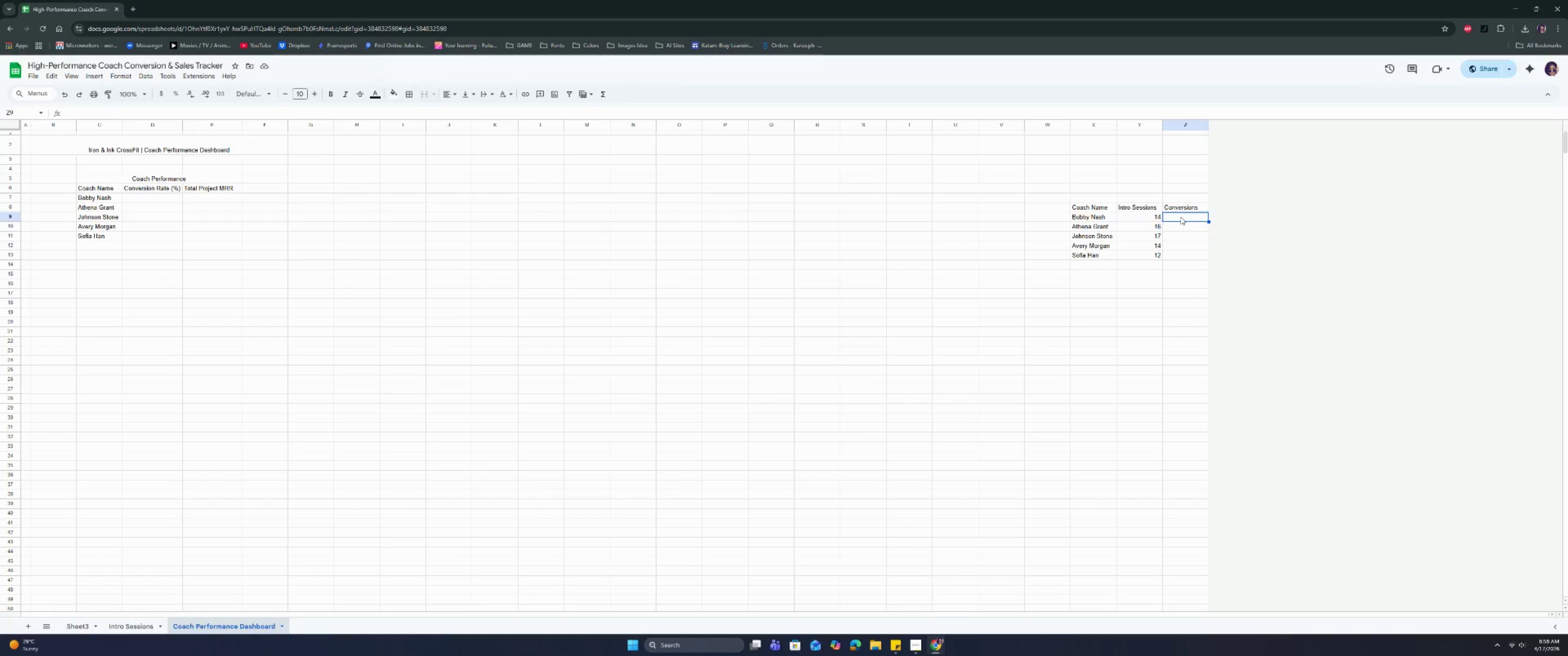 
wait(6.03)
 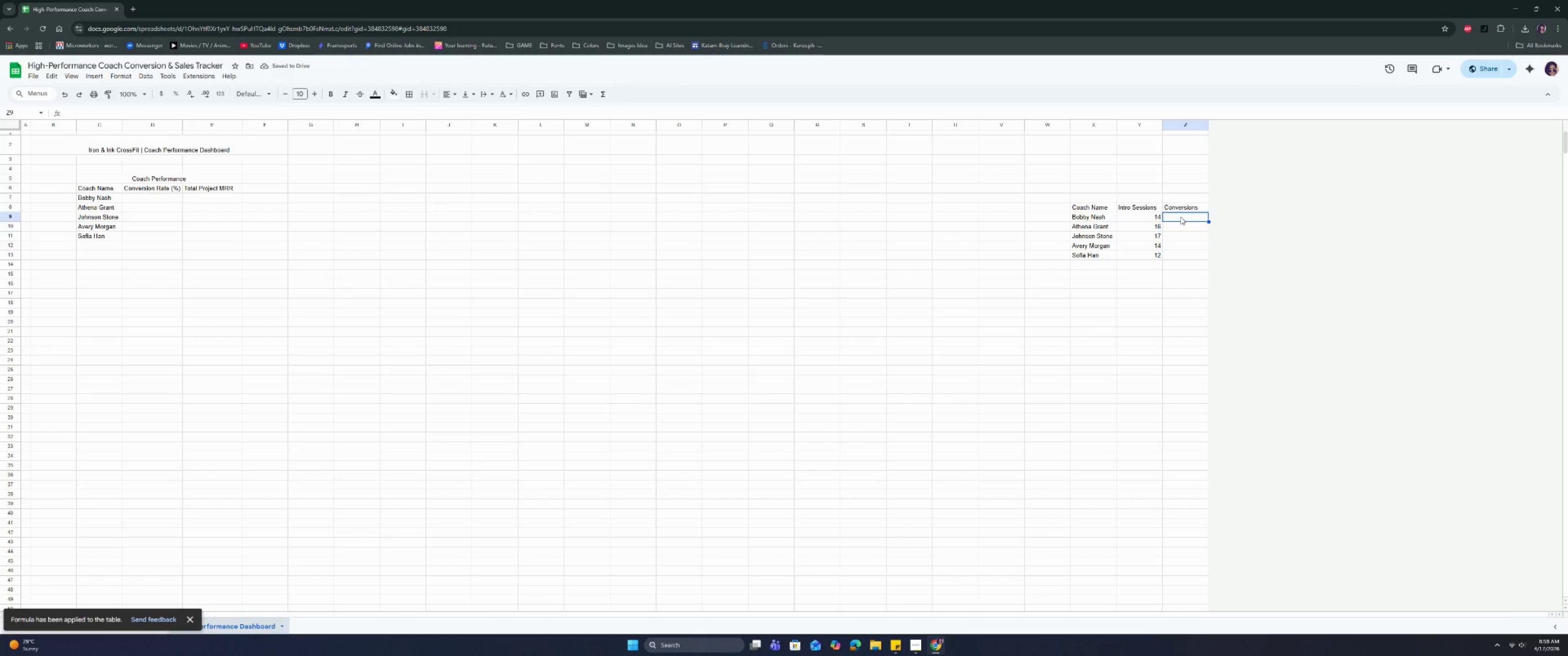 
double_click([1181, 217])
 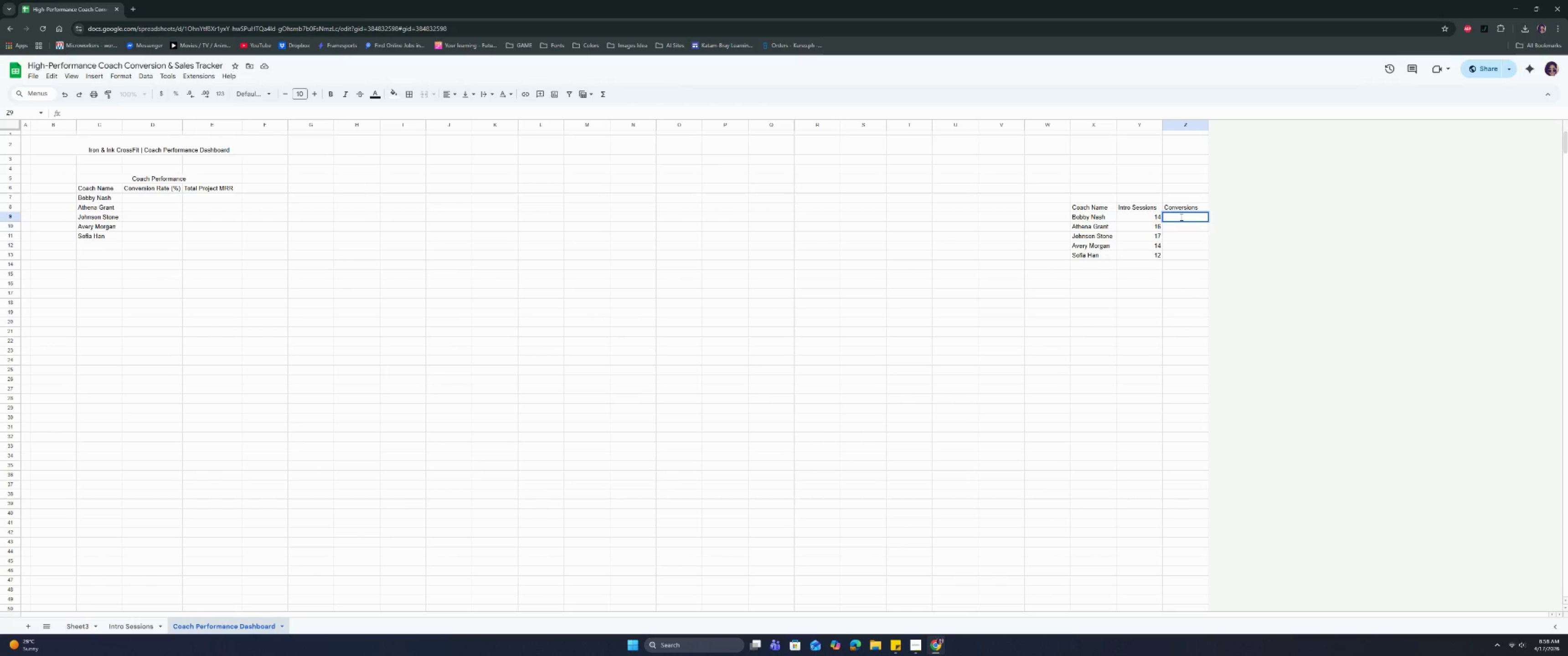 
type(=count)
 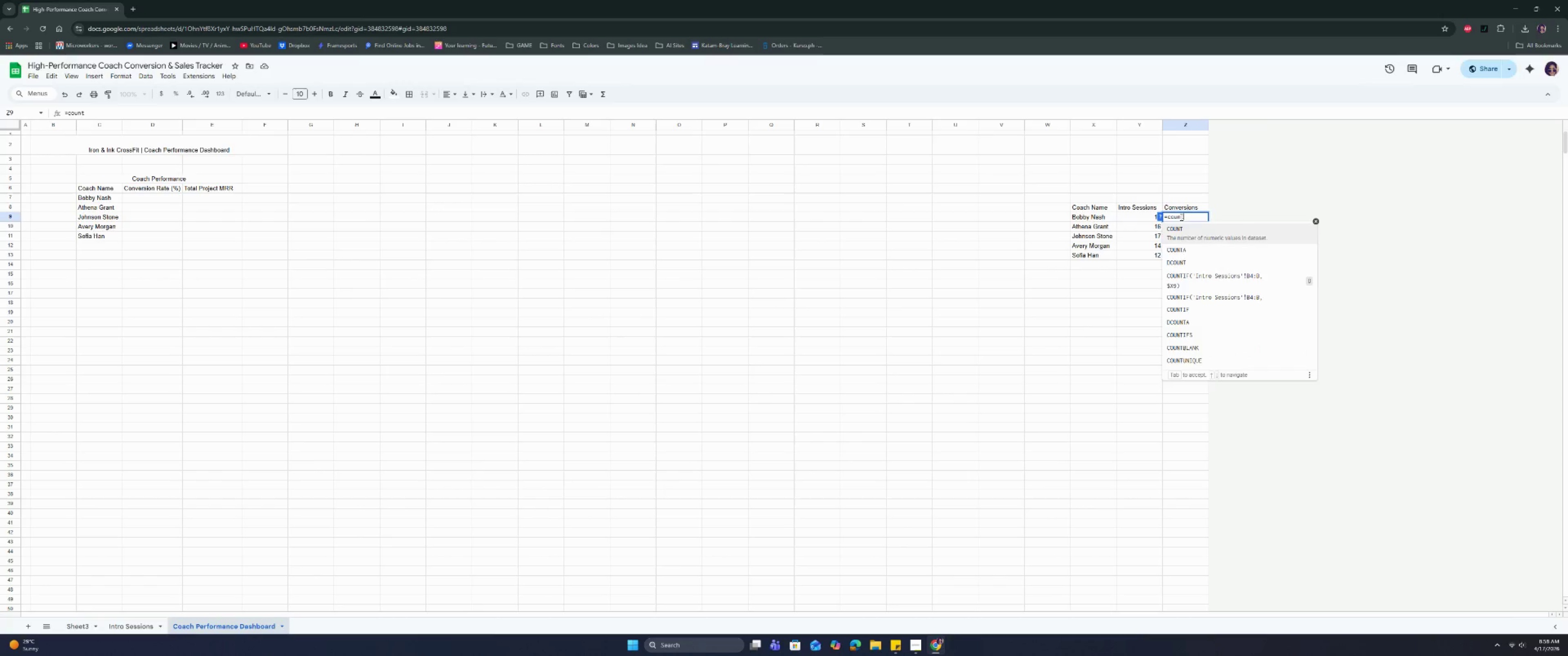 
key(ArrowDown)
 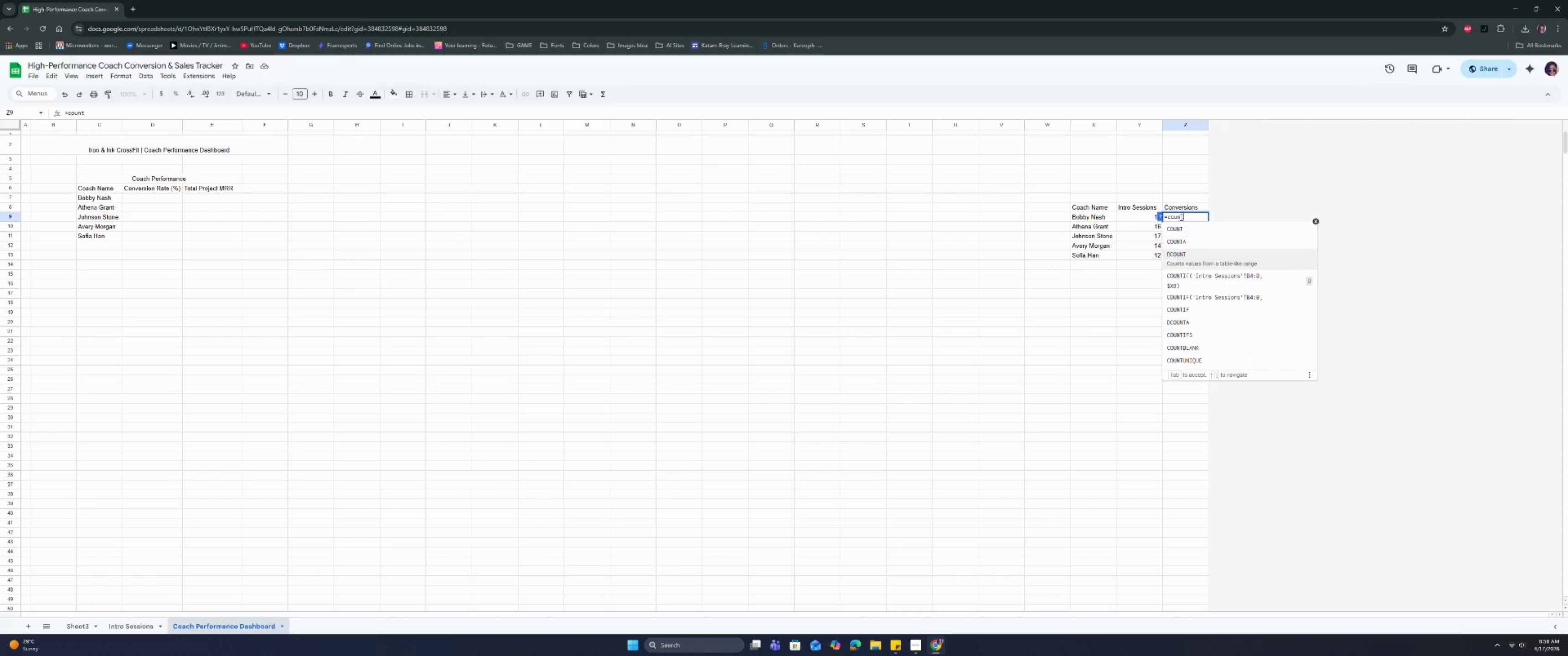 
key(ArrowDown)
 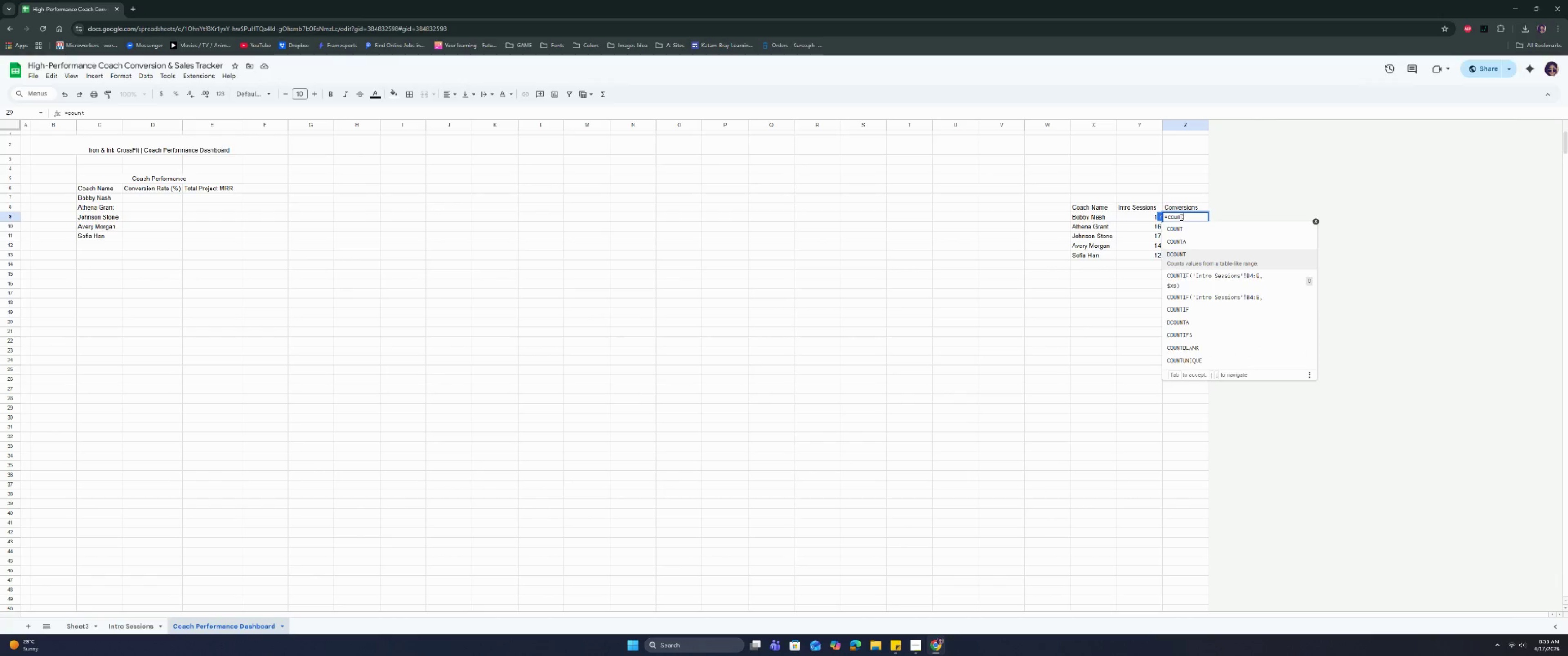 
key(ArrowDown)
 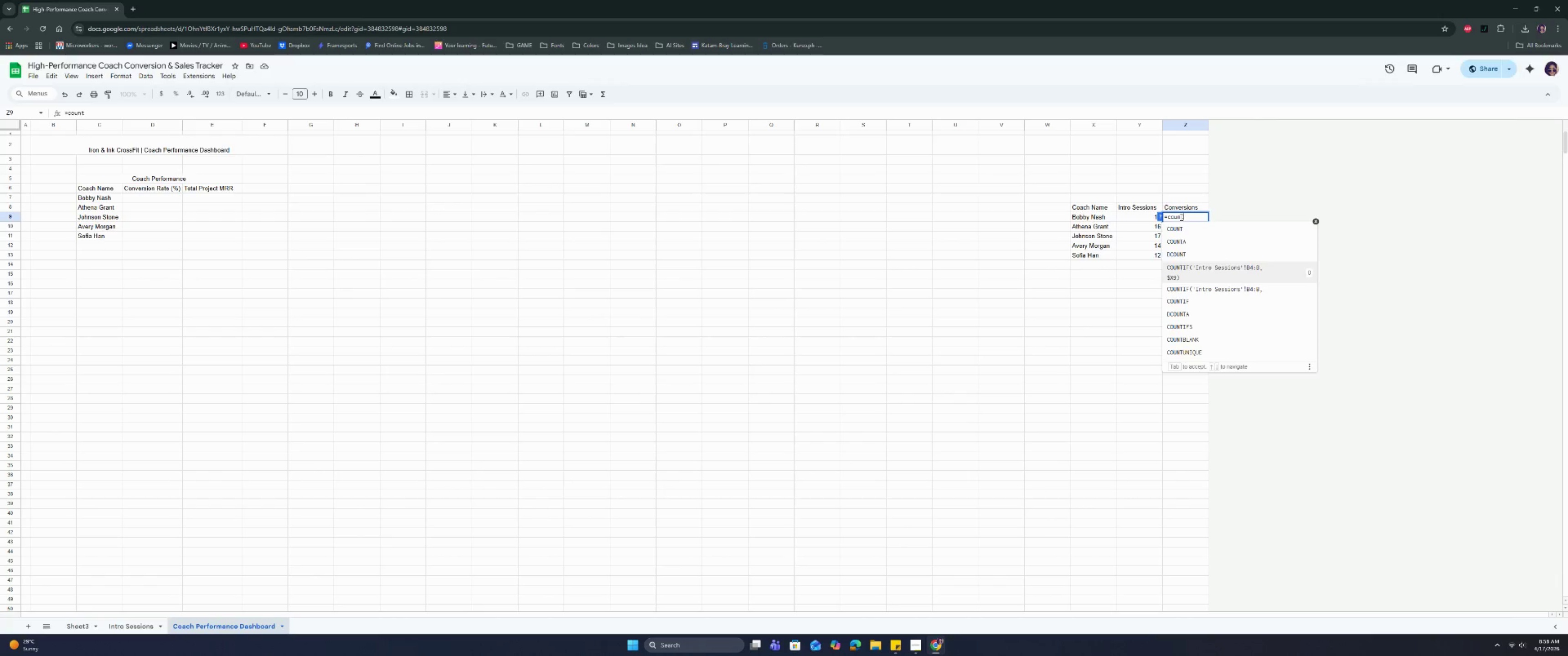 
key(ArrowDown)
 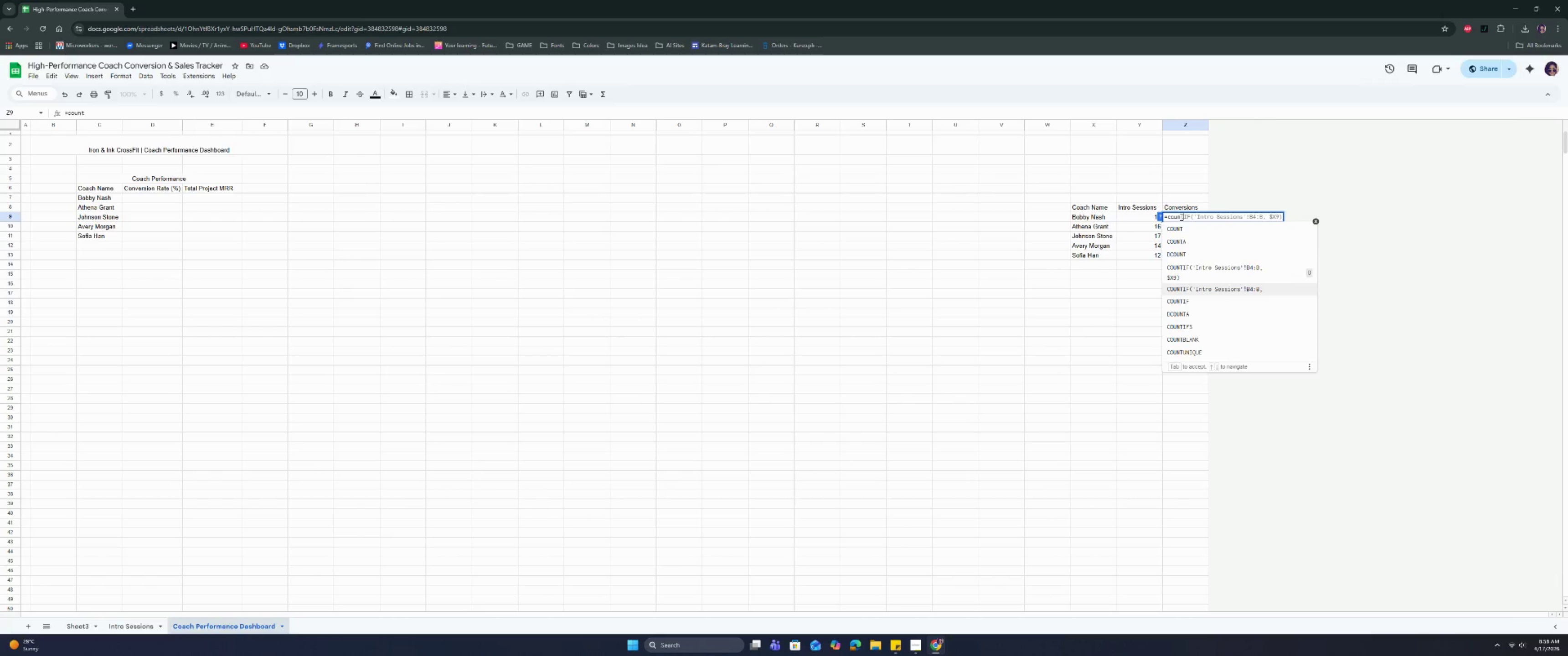 
key(ArrowDown)
 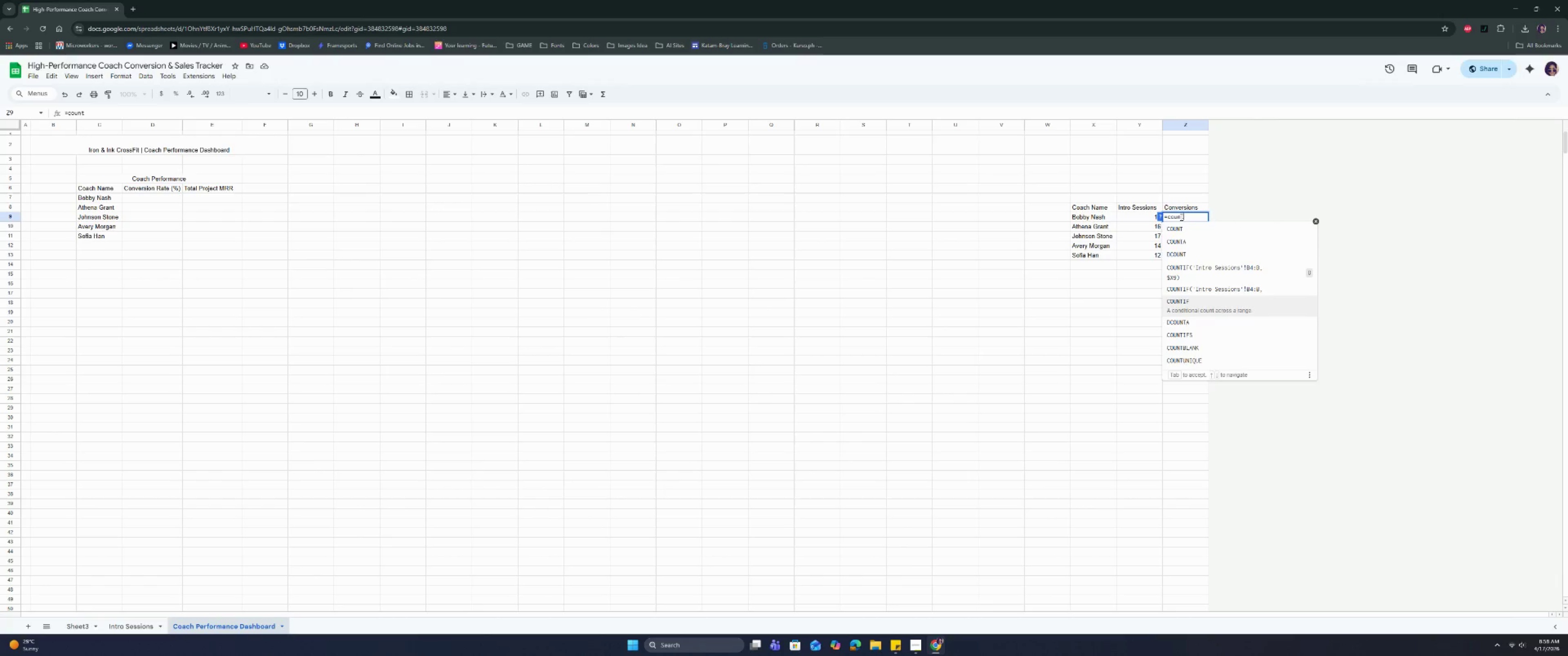 
key(ArrowDown)
 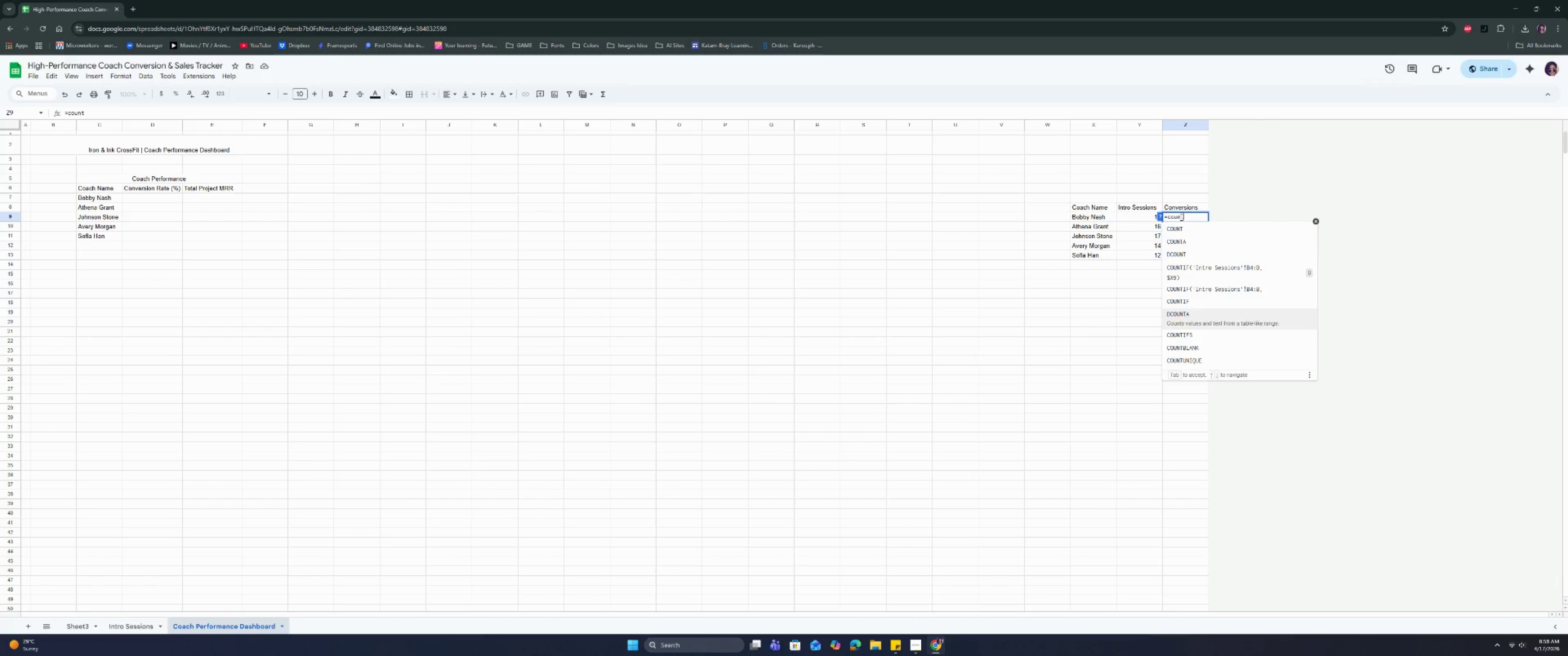 
key(ArrowDown)
 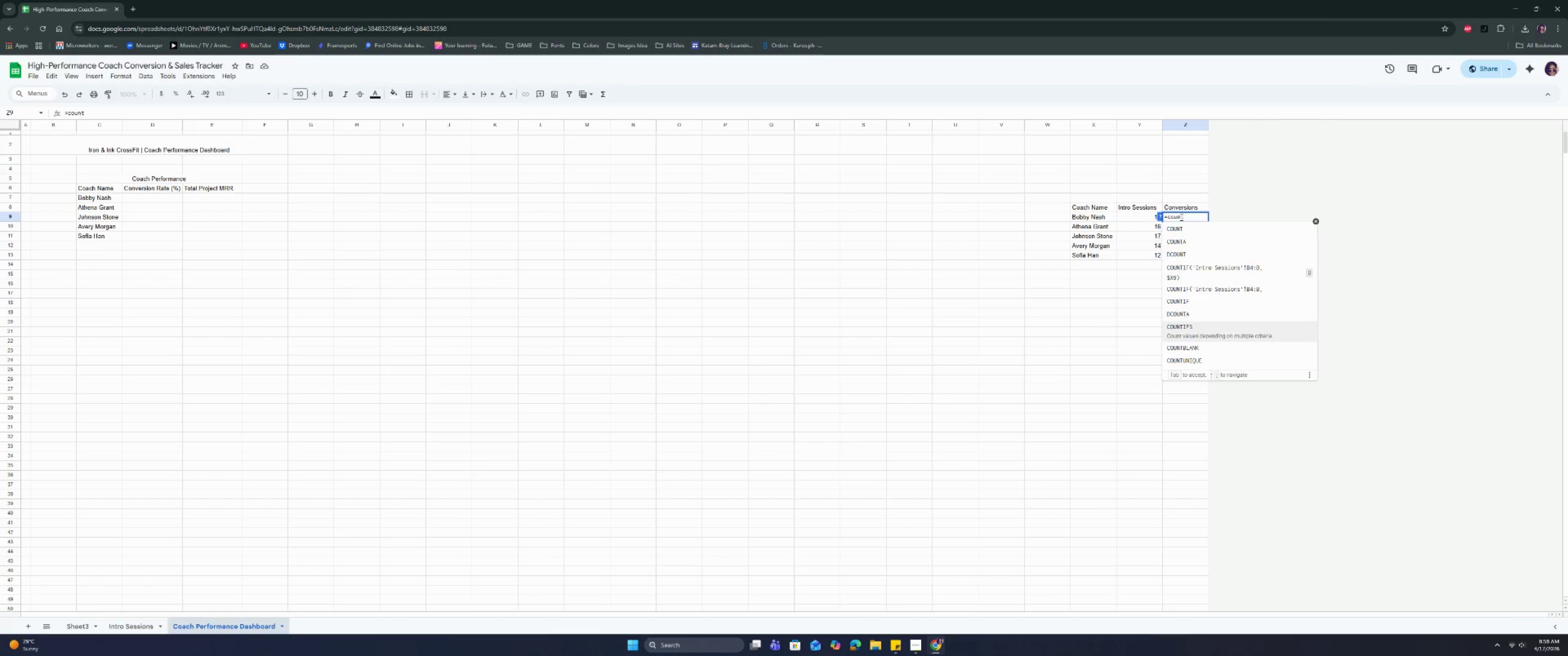 
key(Enter)
 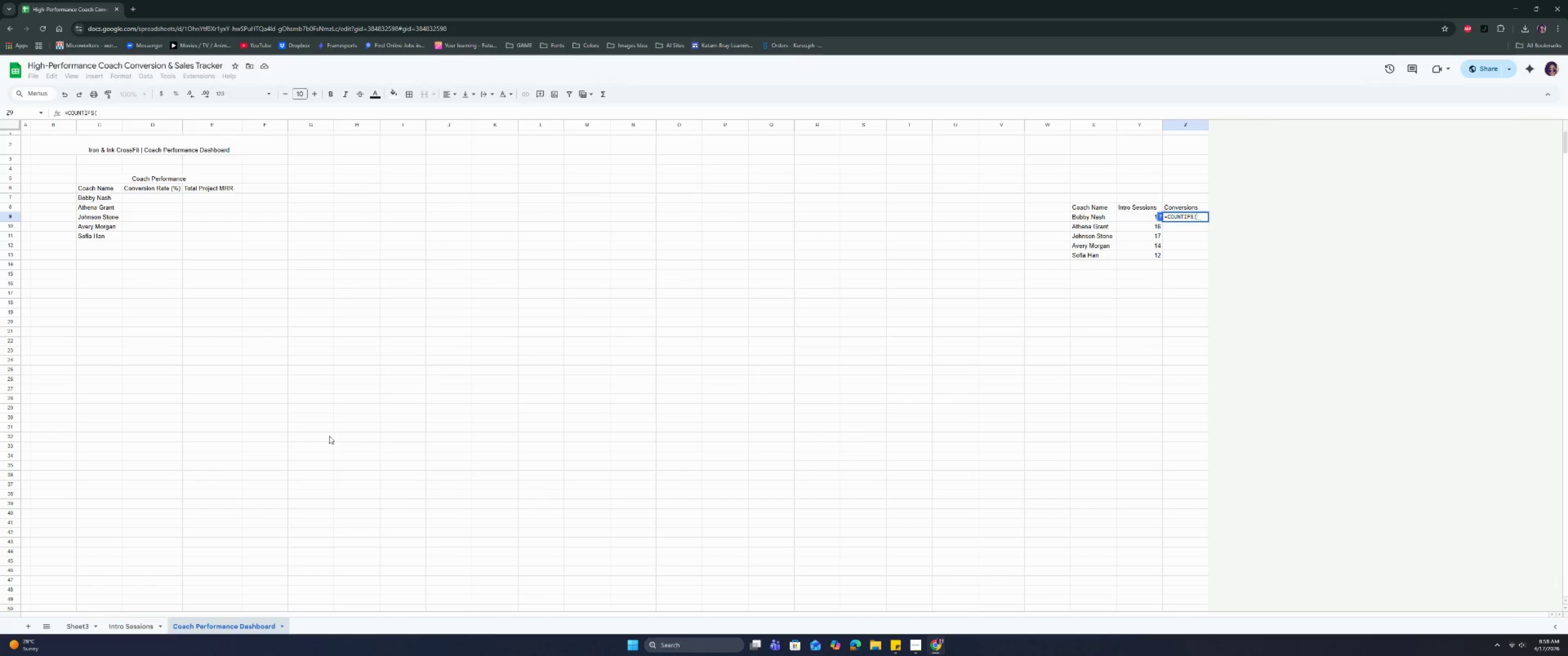 
left_click([137, 623])
 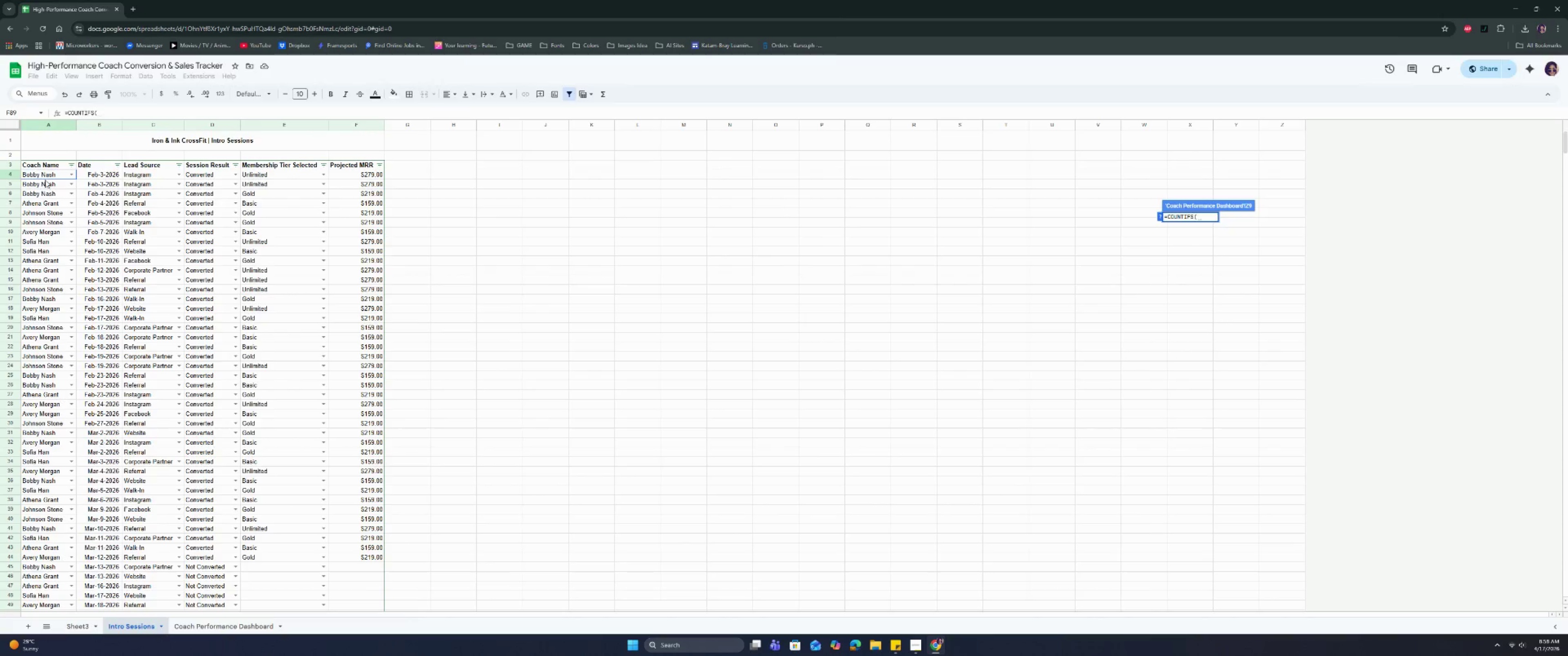 
left_click([45, 173])
 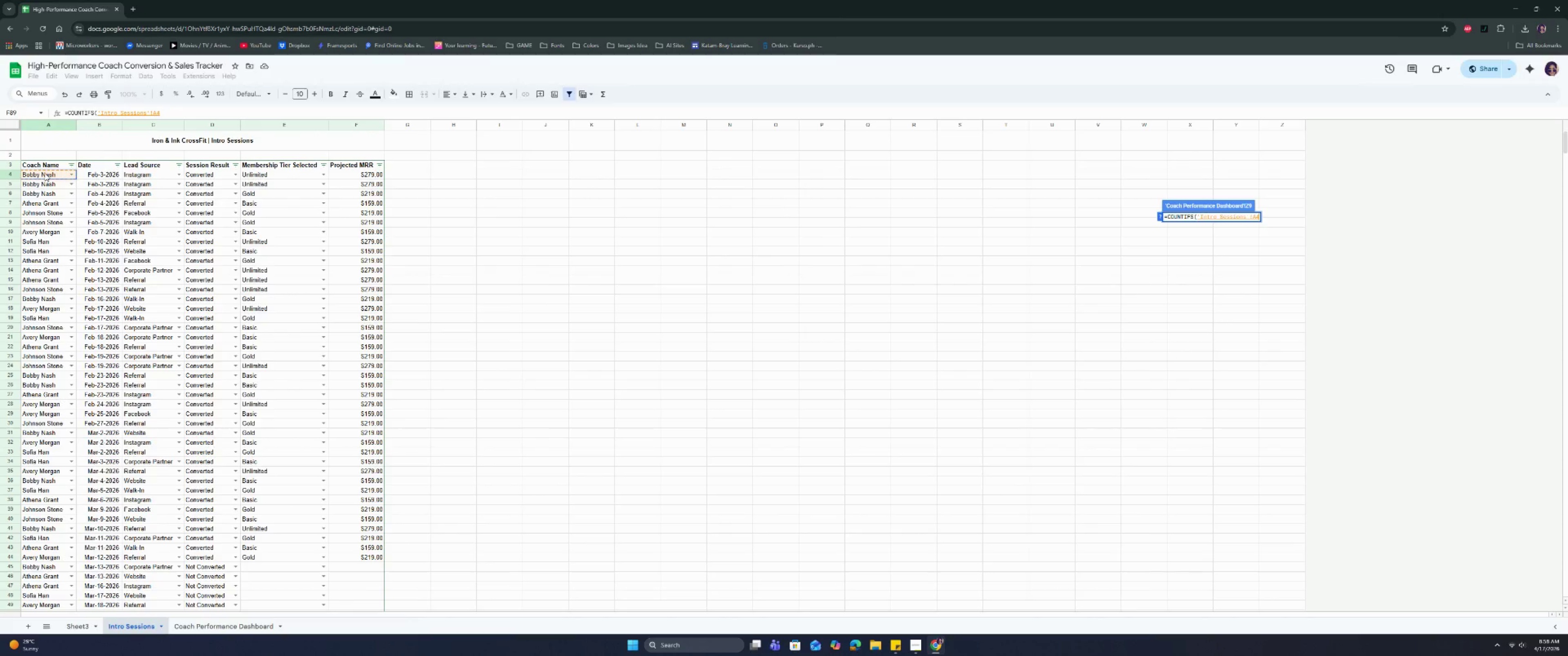 
key(Shift+ShiftRight)
 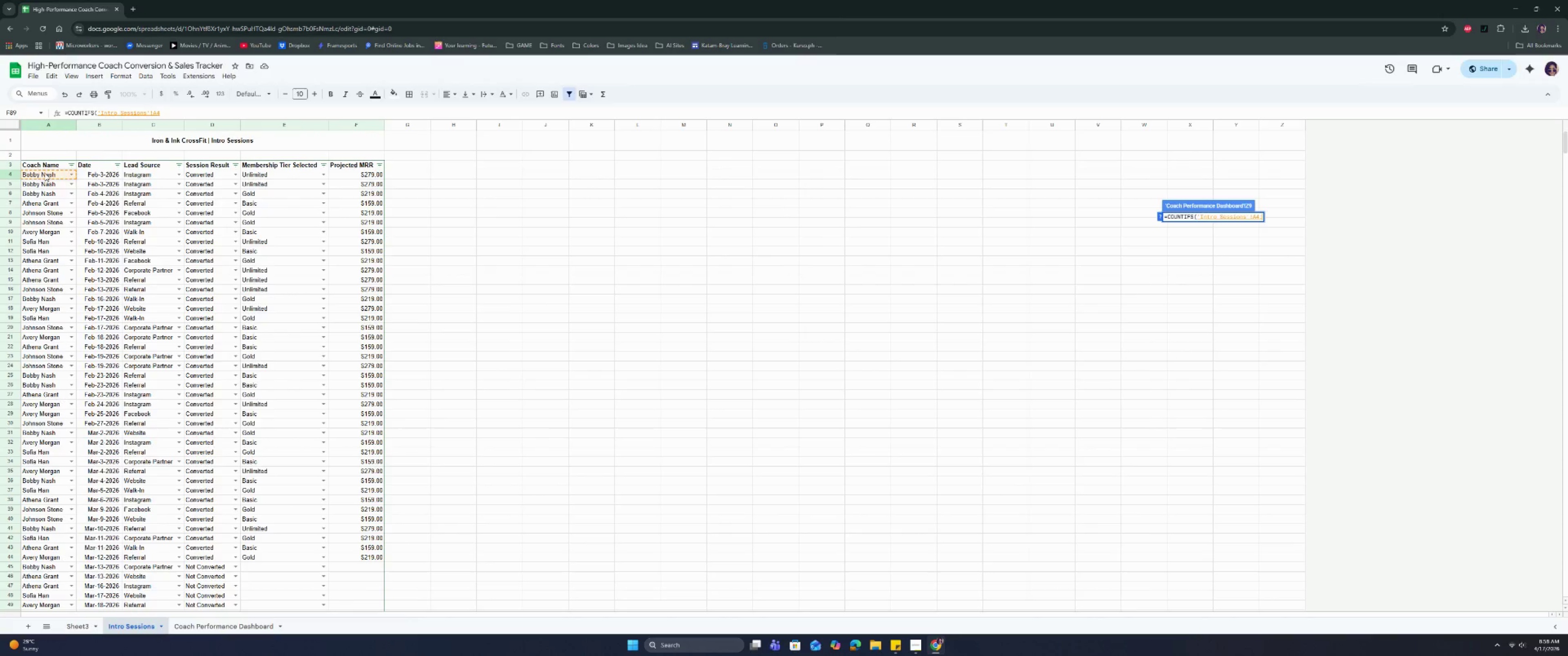 
key(Shift+Semicolon)
 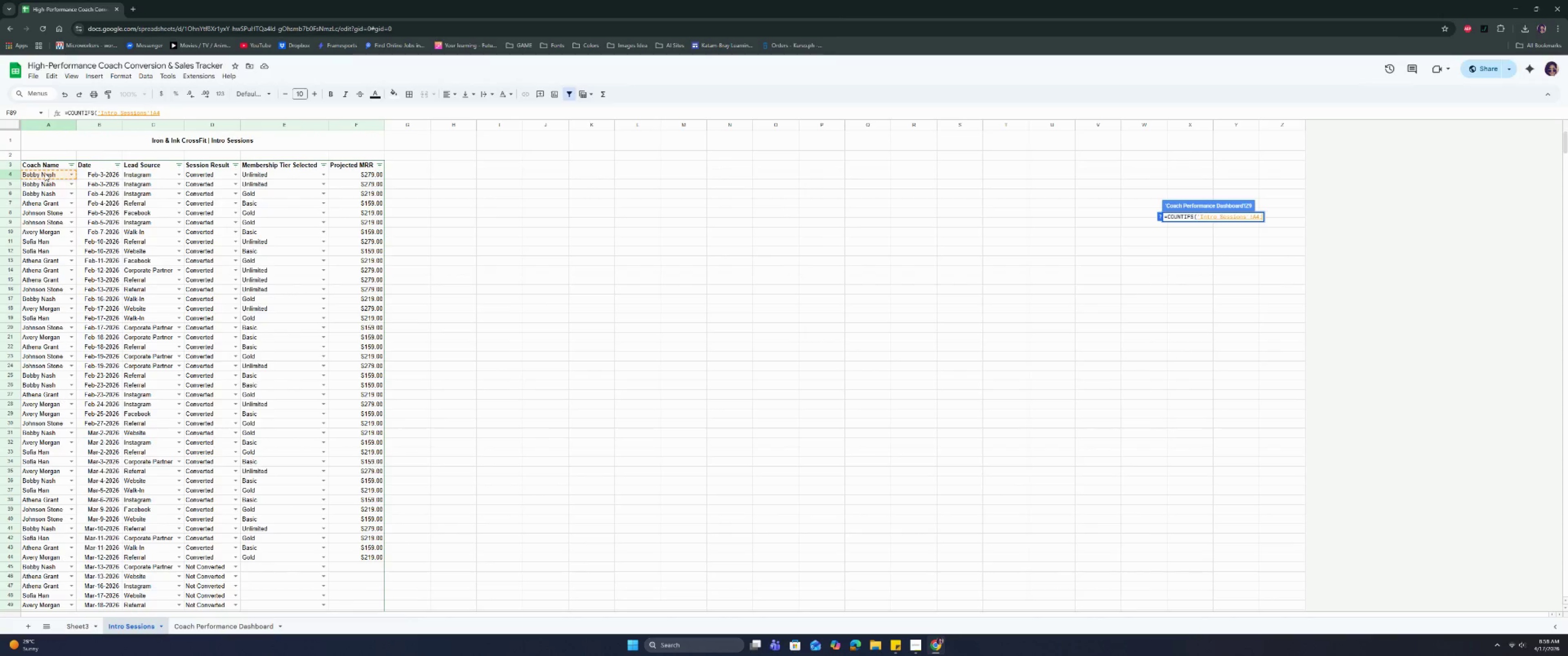 
key(A)
 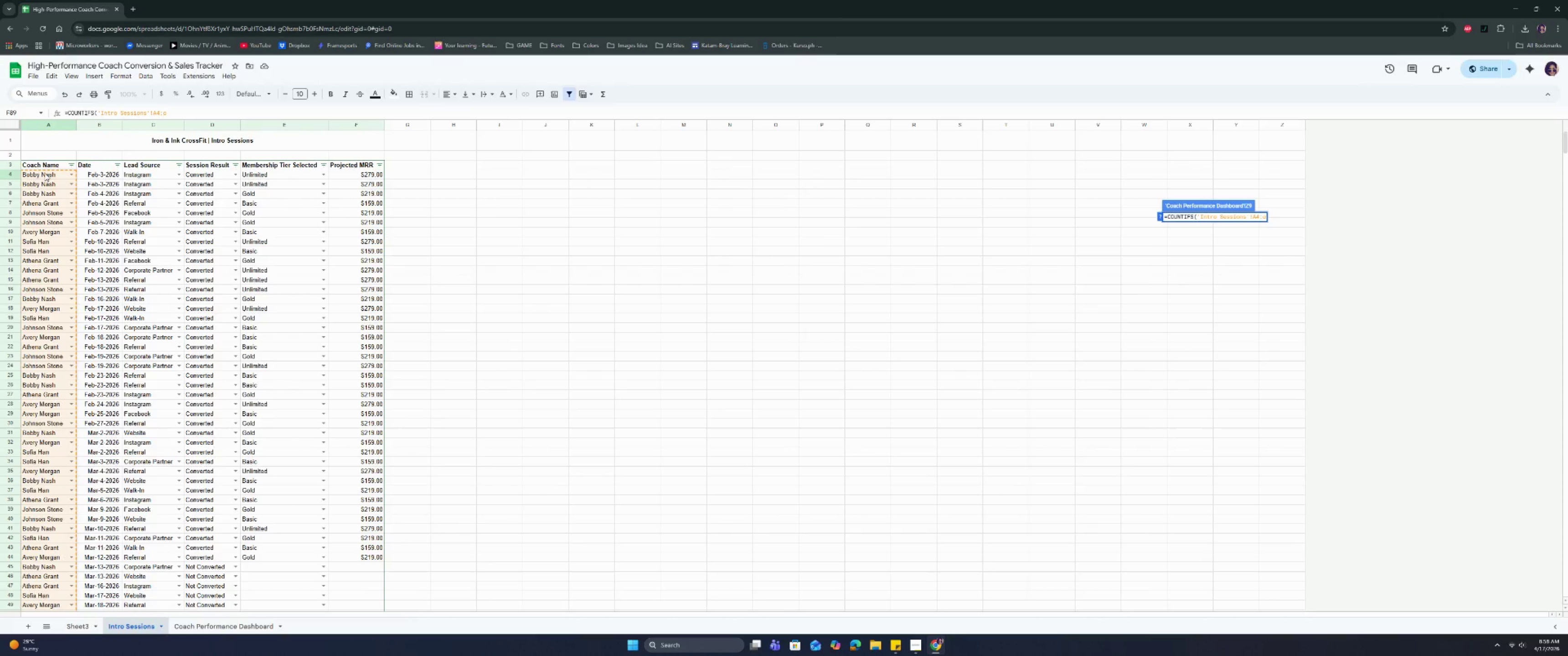 
key(Backspace)
 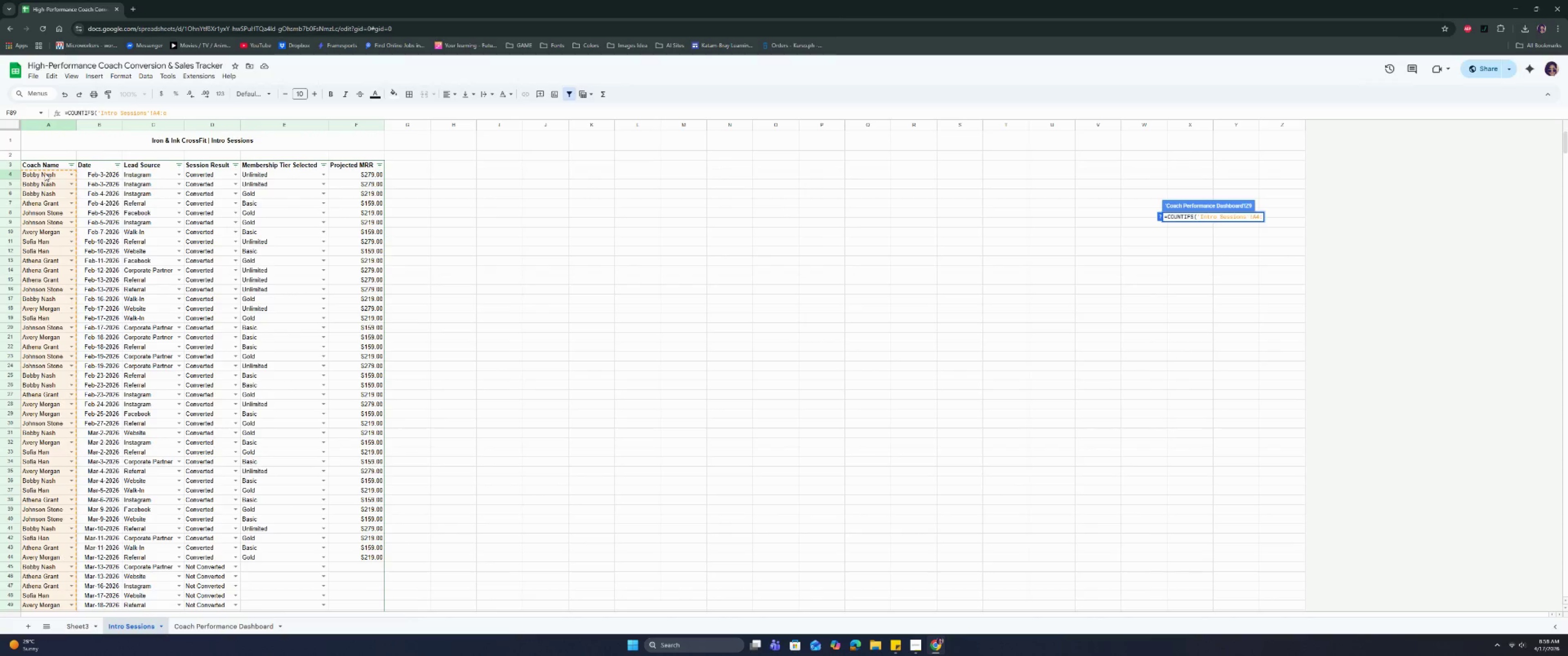 
key(CapsLock)
 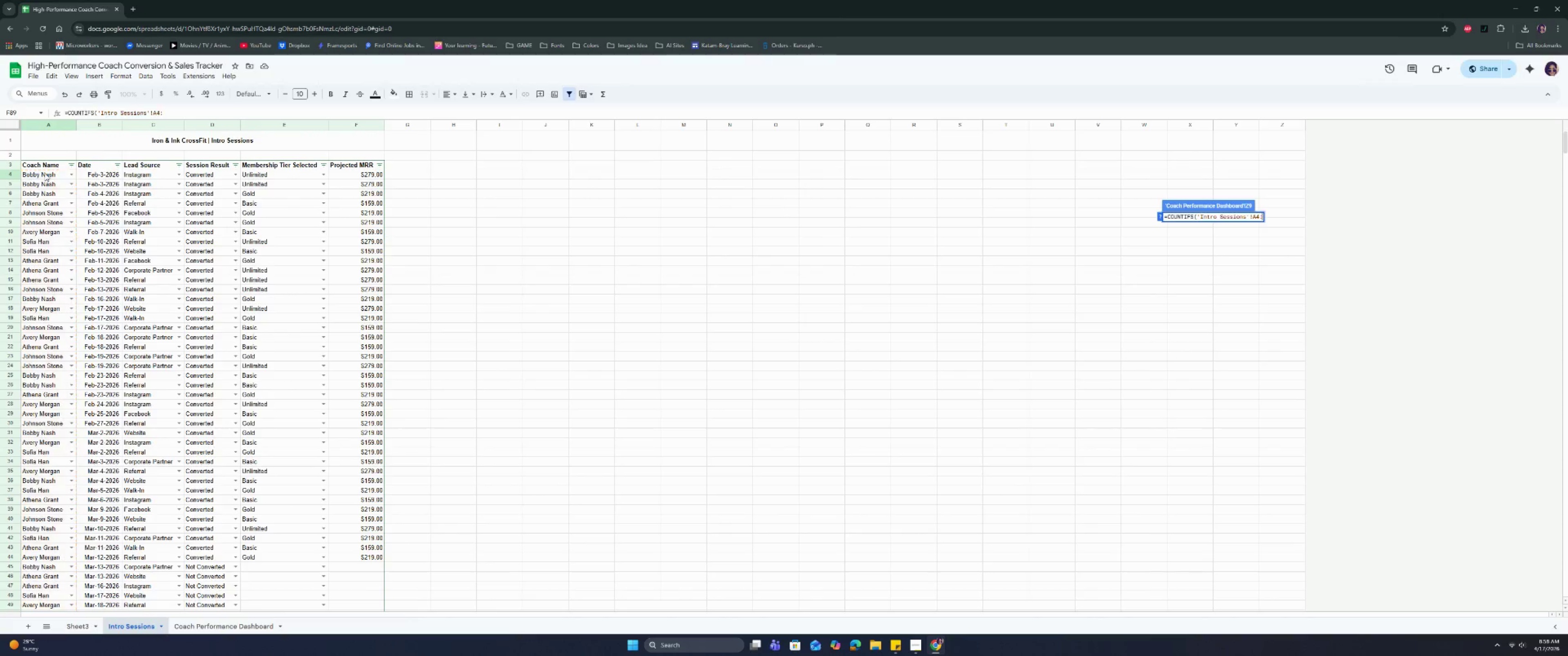 
key(A)
 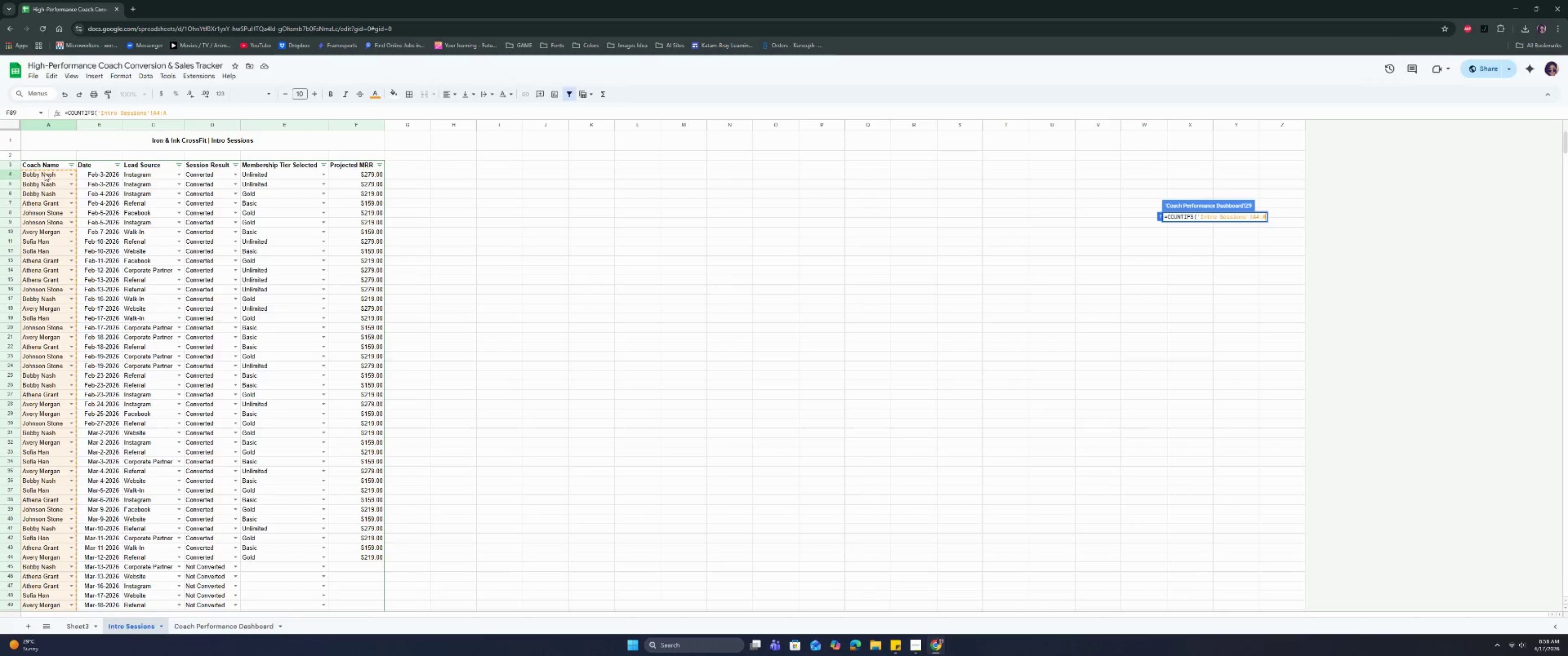 
key(Comma)
 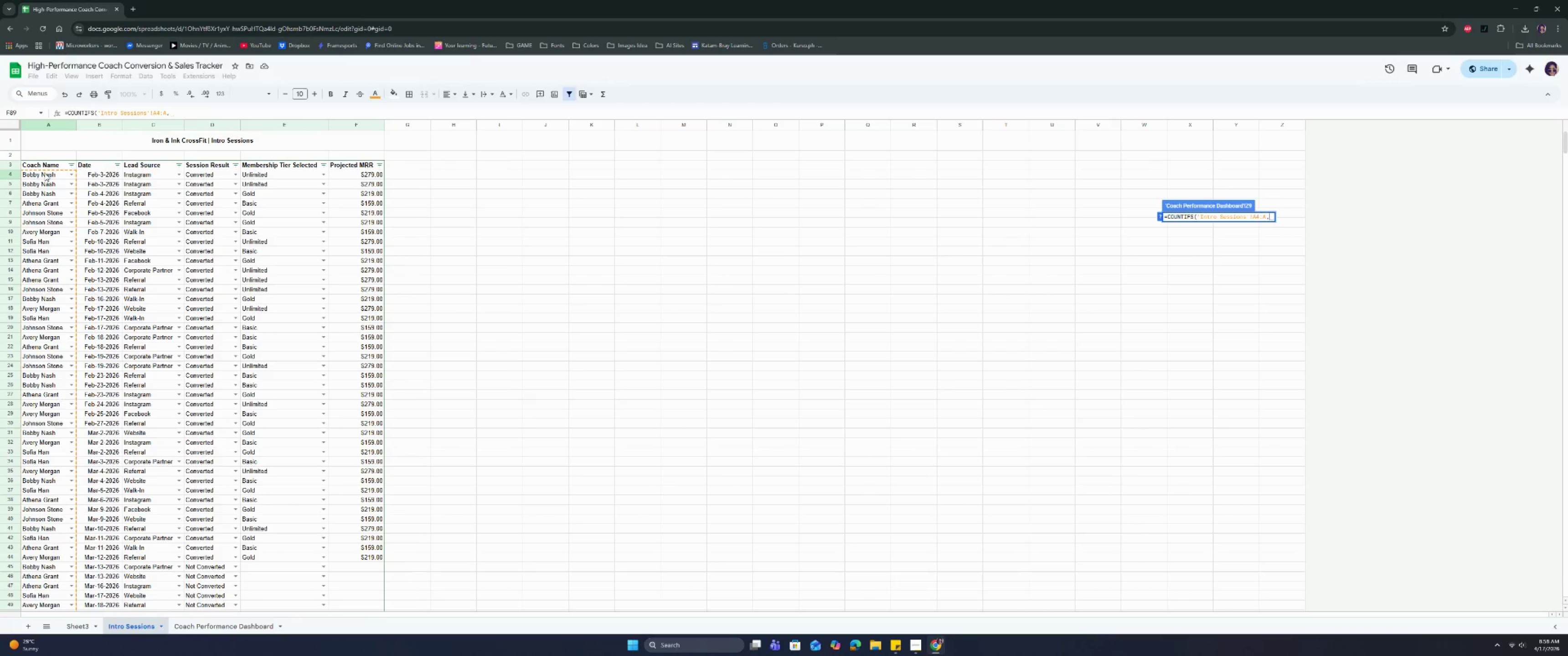 
key(Space)
 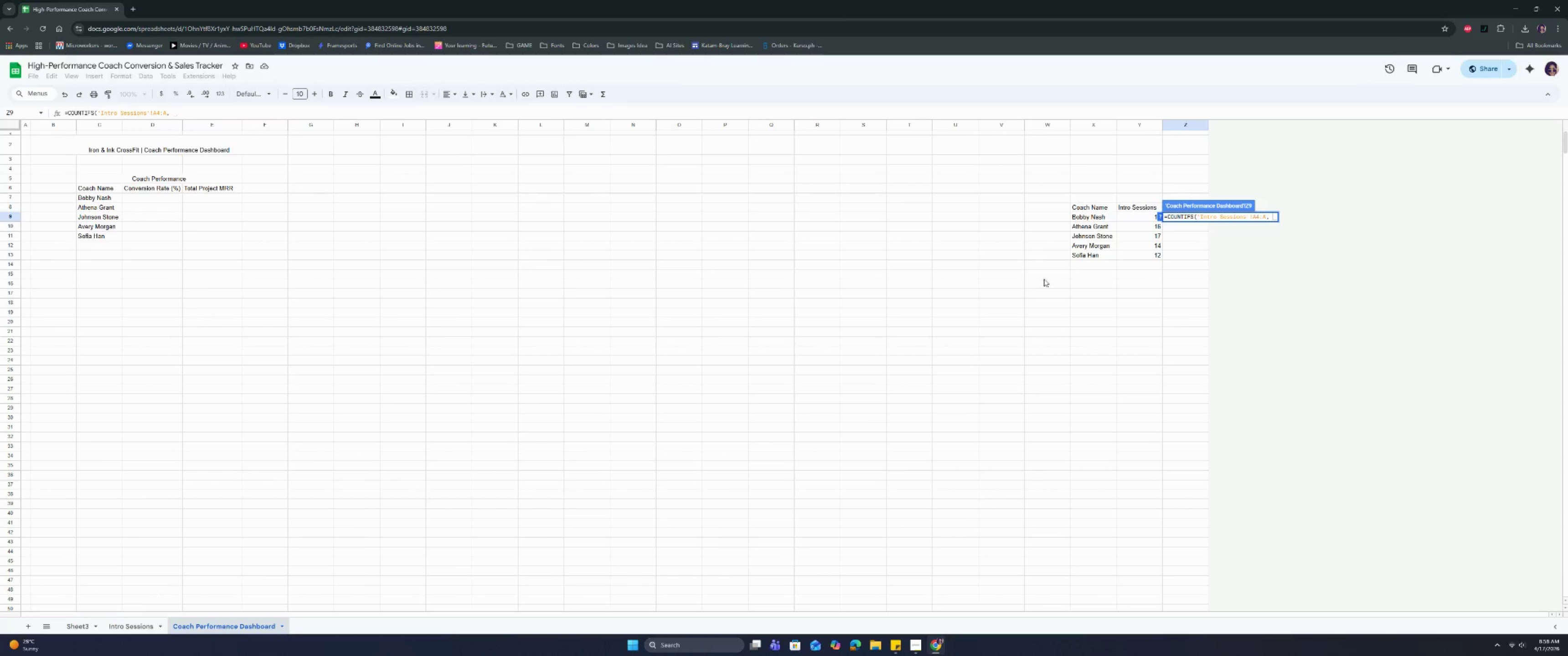 
left_click([1103, 214])
 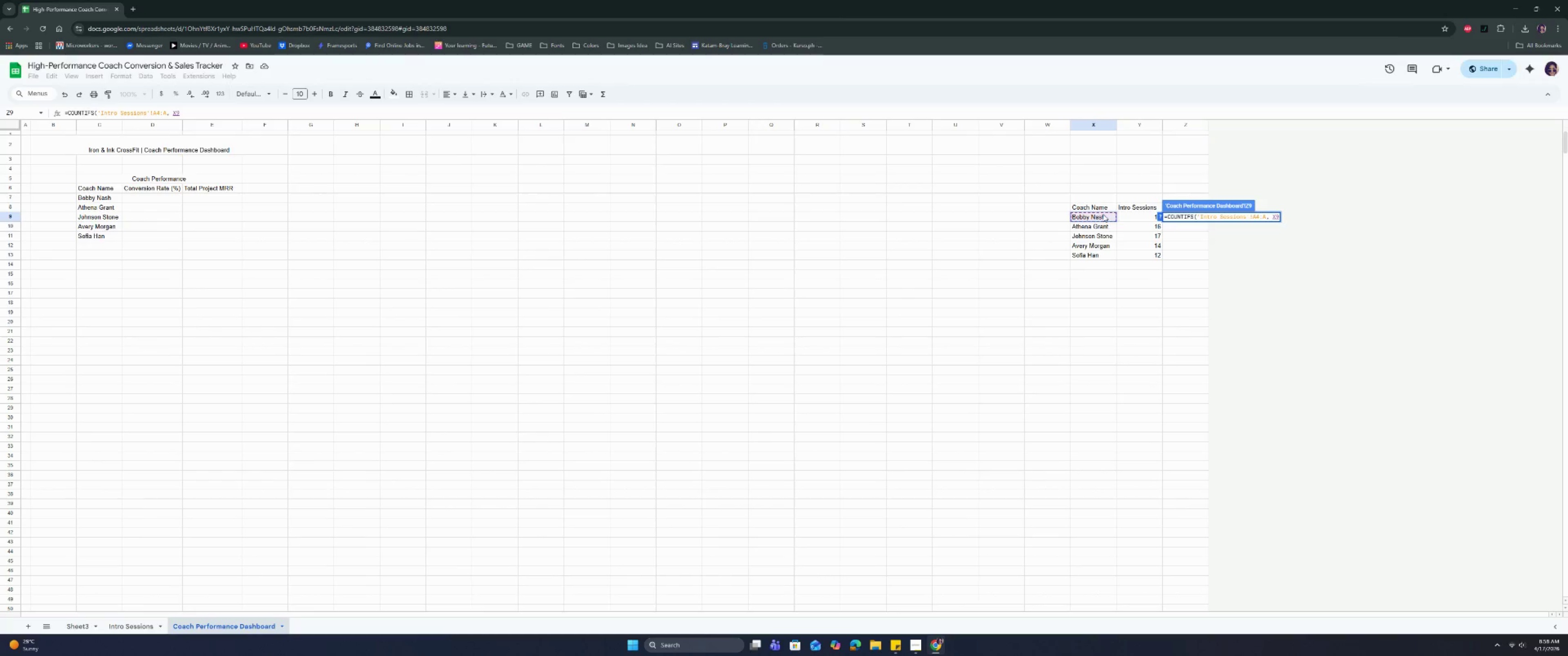 
key(Comma)
 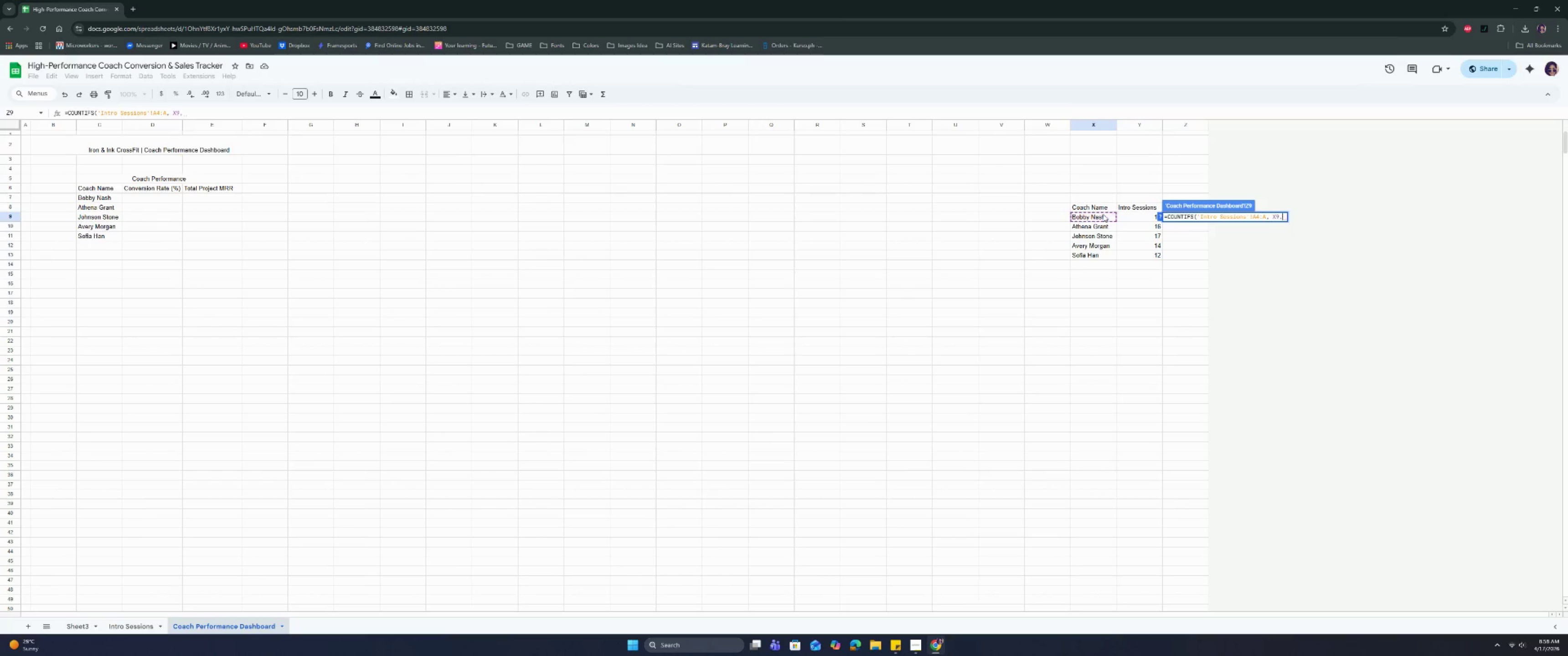 
key(Space)
 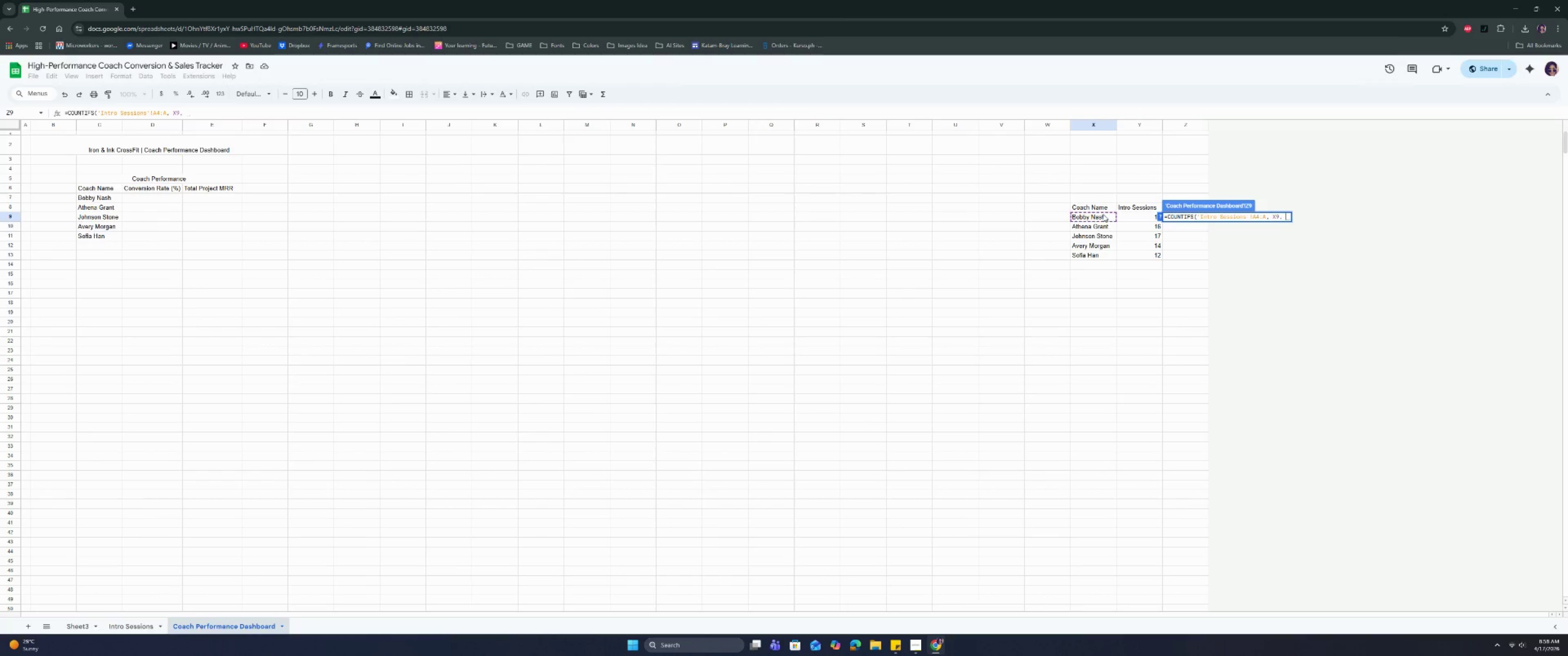 
scroll: coordinate [1103, 214], scroll_direction: up, amount: 1.0
 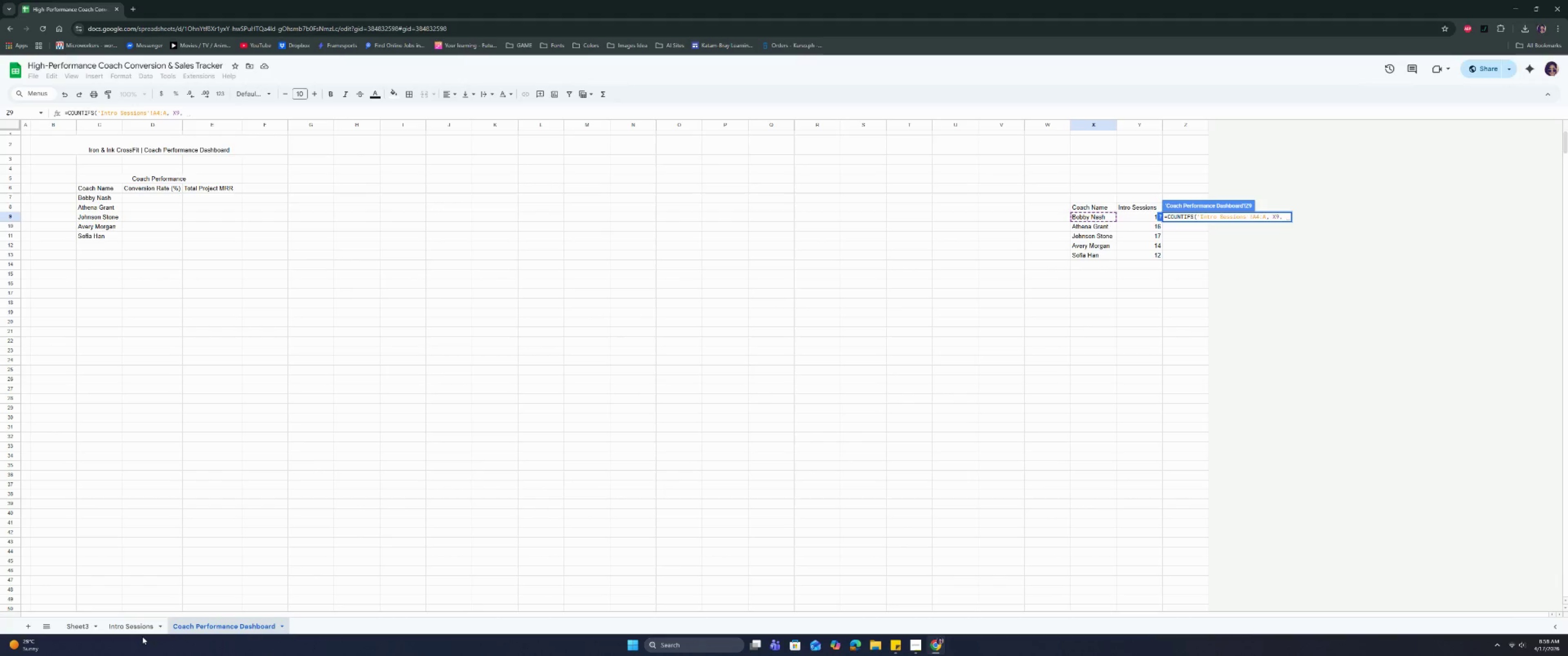 
double_click([141, 630])
 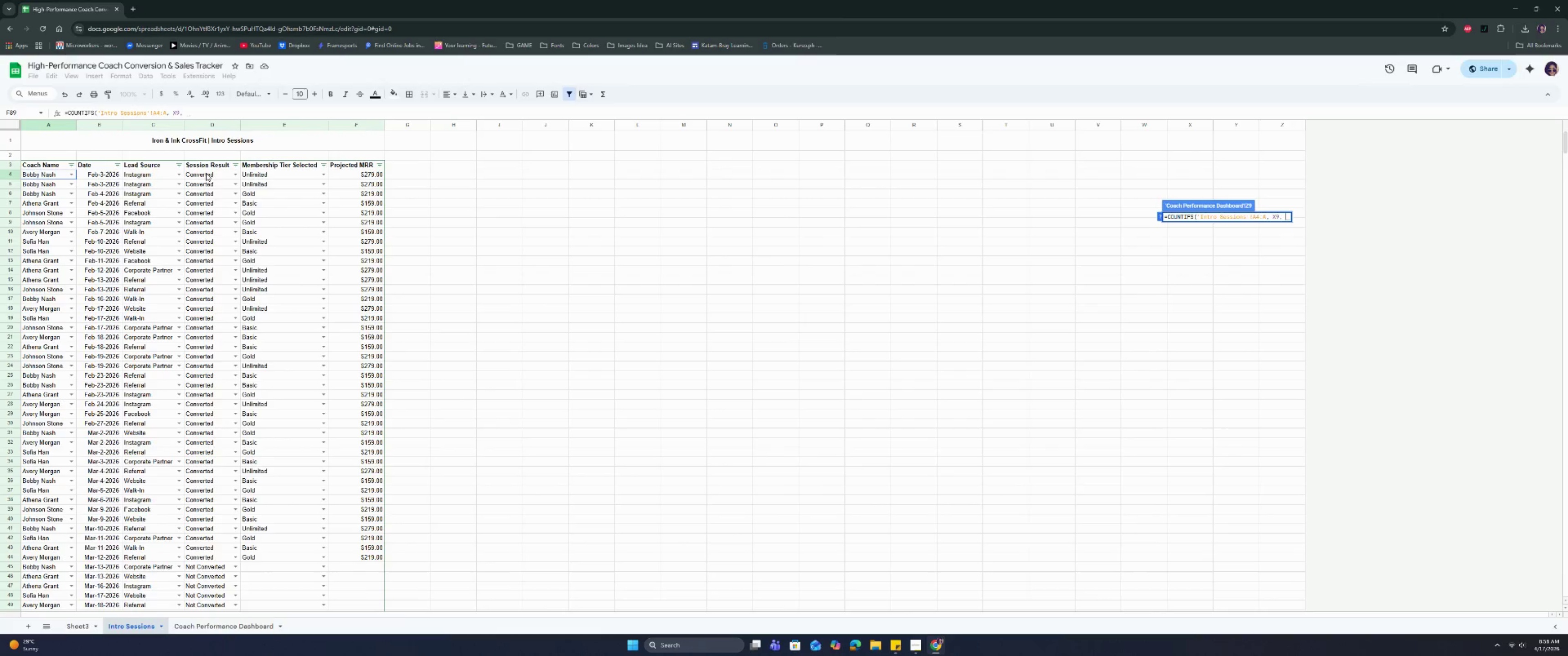 
left_click([211, 178])
 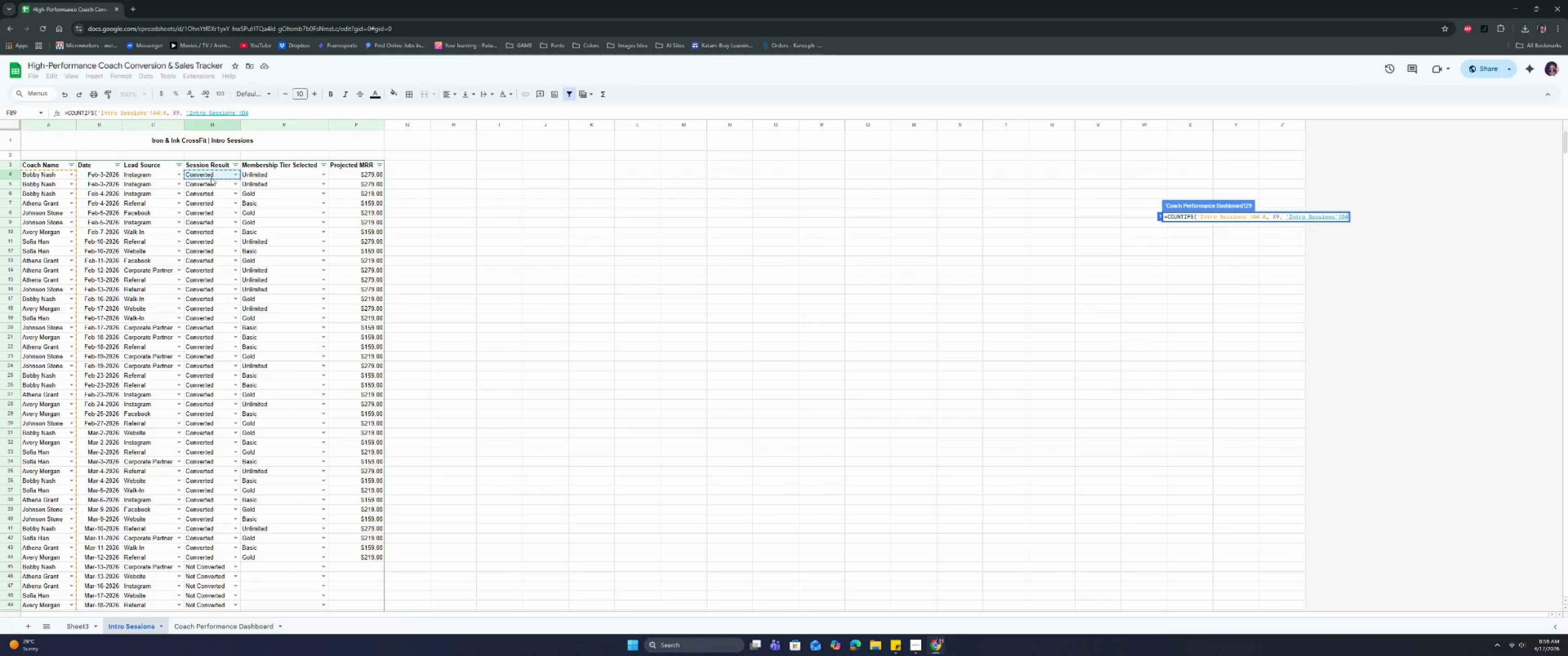 
type(:F)
key(Backspace)
type(D, "c)
key(Backspace)
type(Convere)
key(Backspace)
type(ted"))
 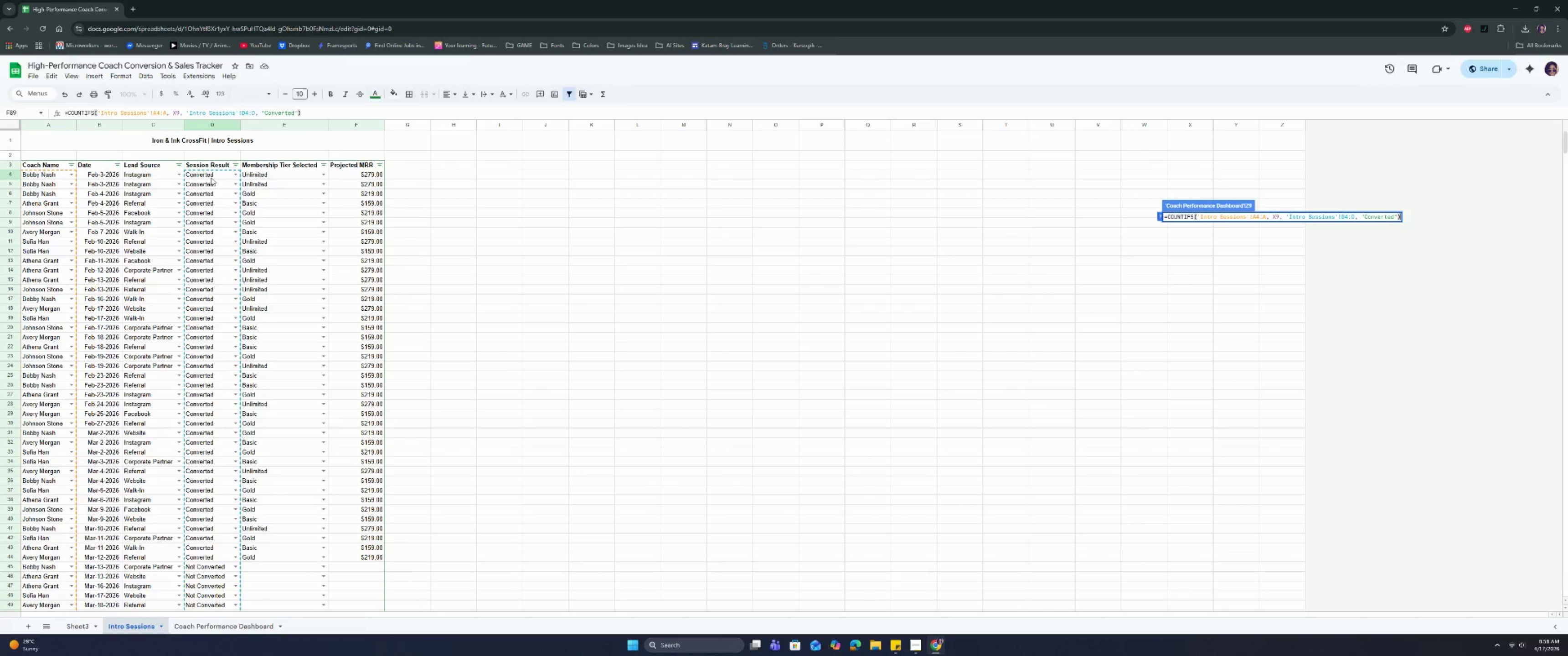 
key(Enter)
 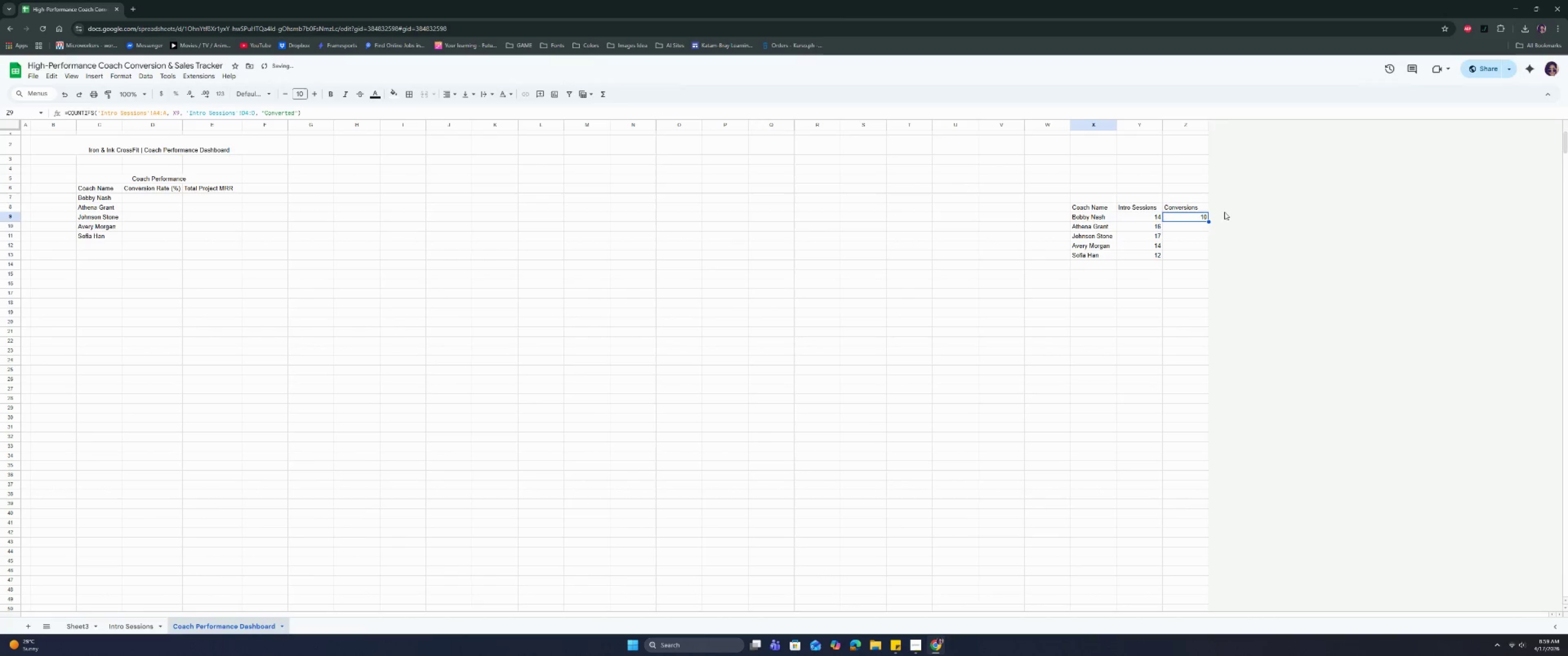 
double_click([1156, 217])
 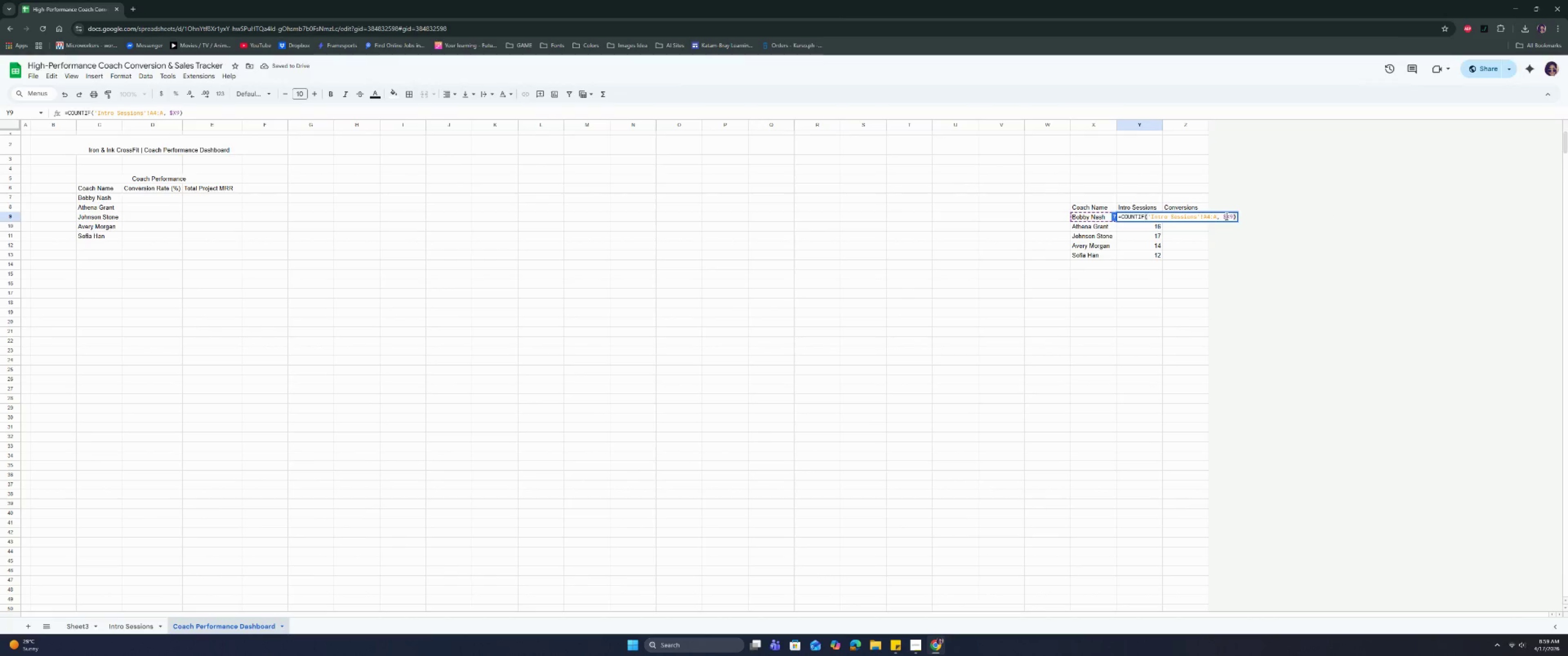 
left_click([1203, 241])
 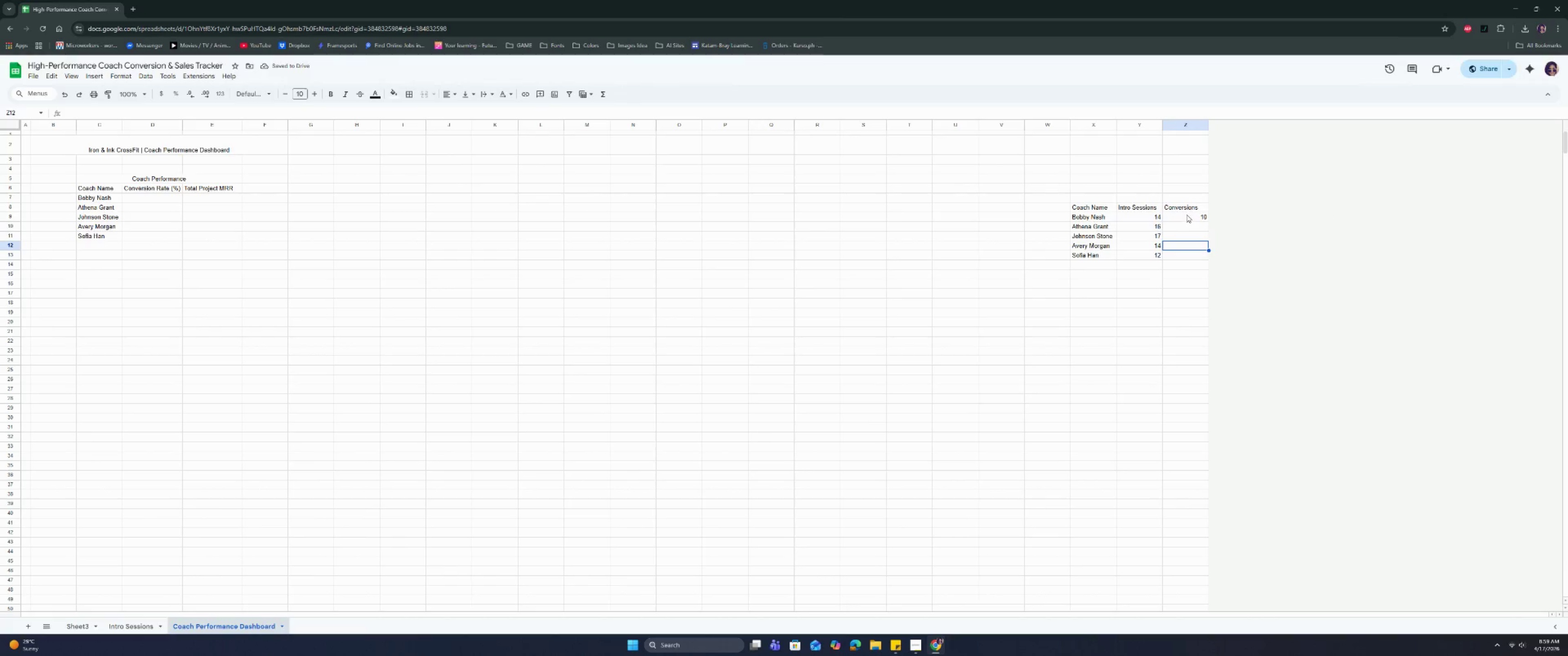 
double_click([1186, 215])
 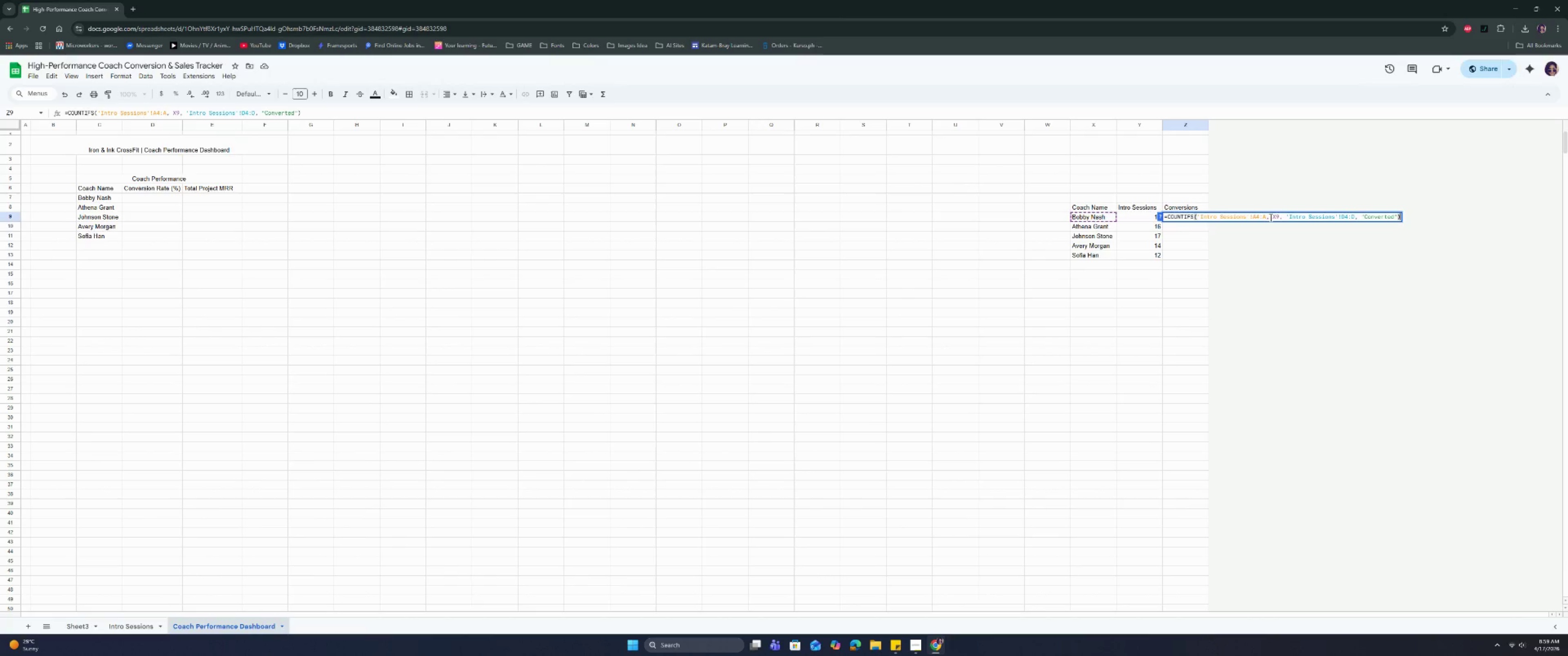 
left_click([1274, 214])
 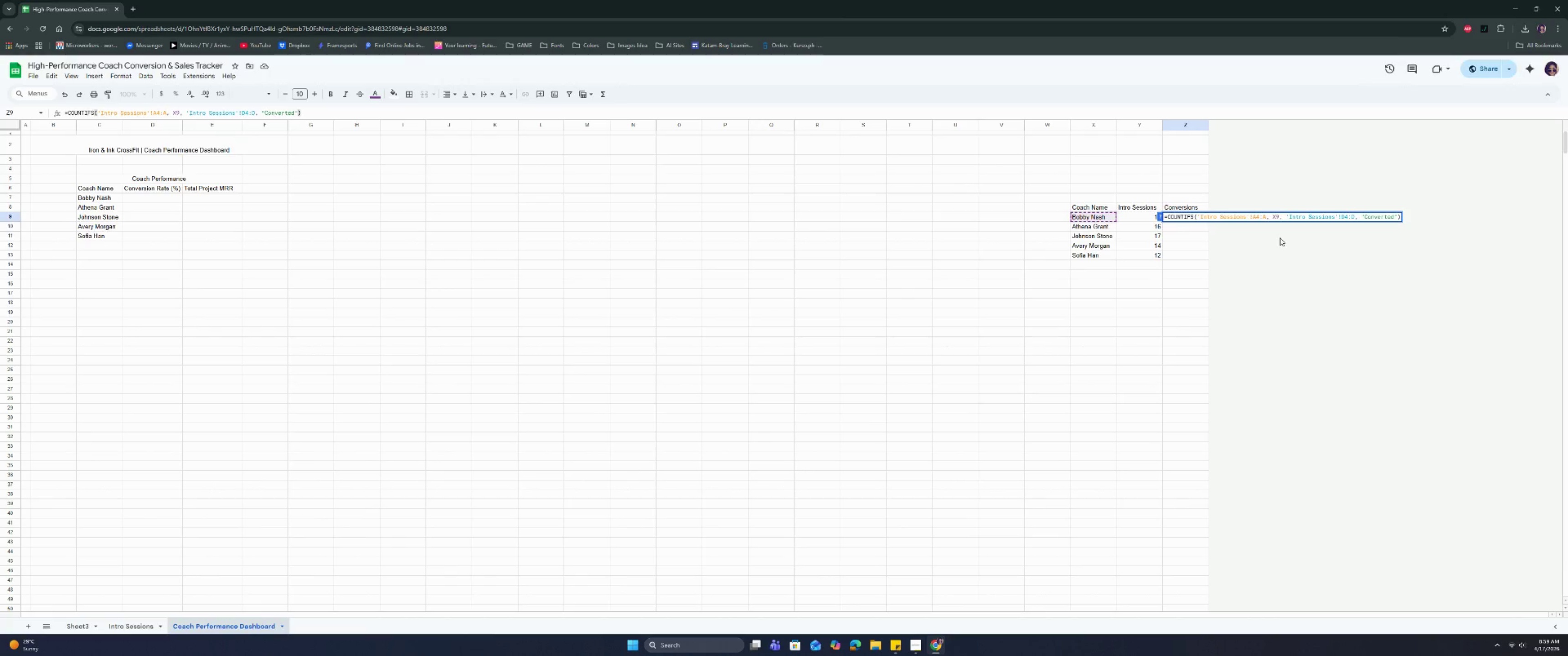 
key(ArrowLeft)
 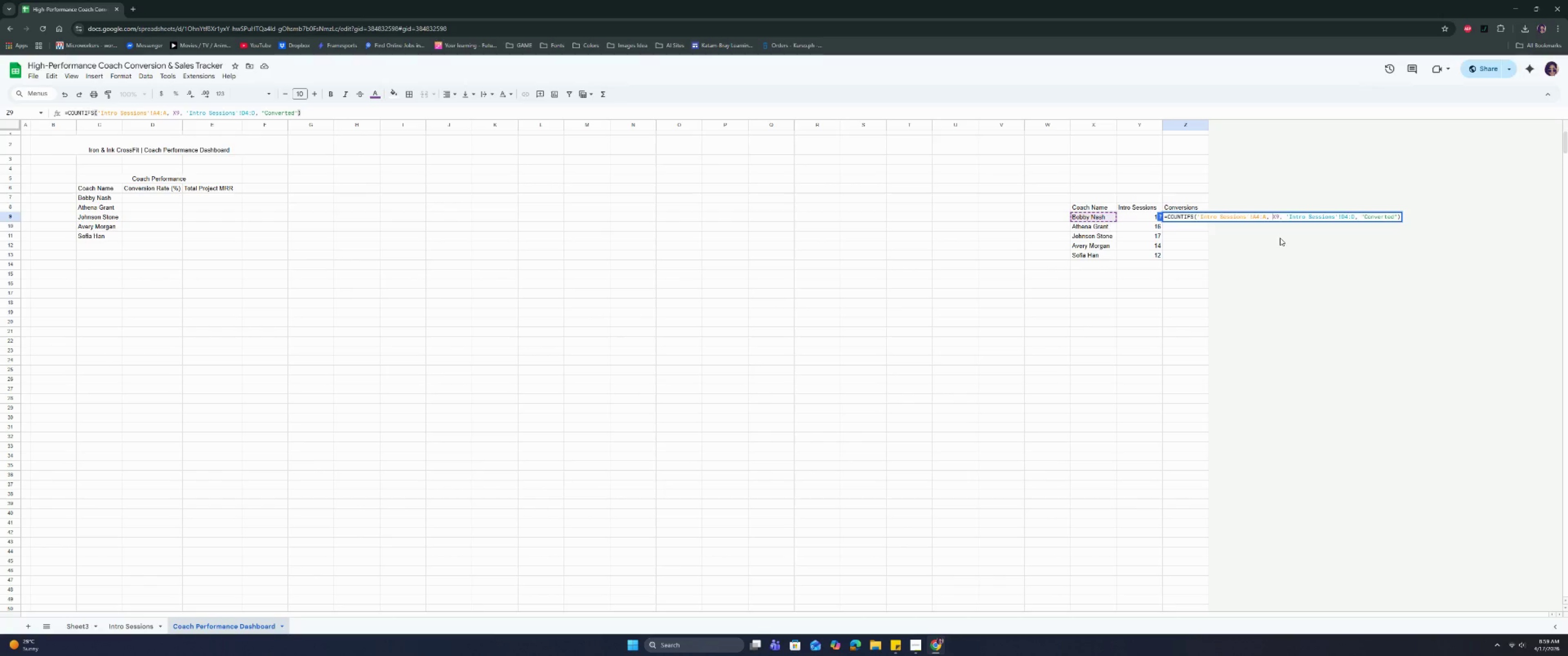 
key(Shift+4)
 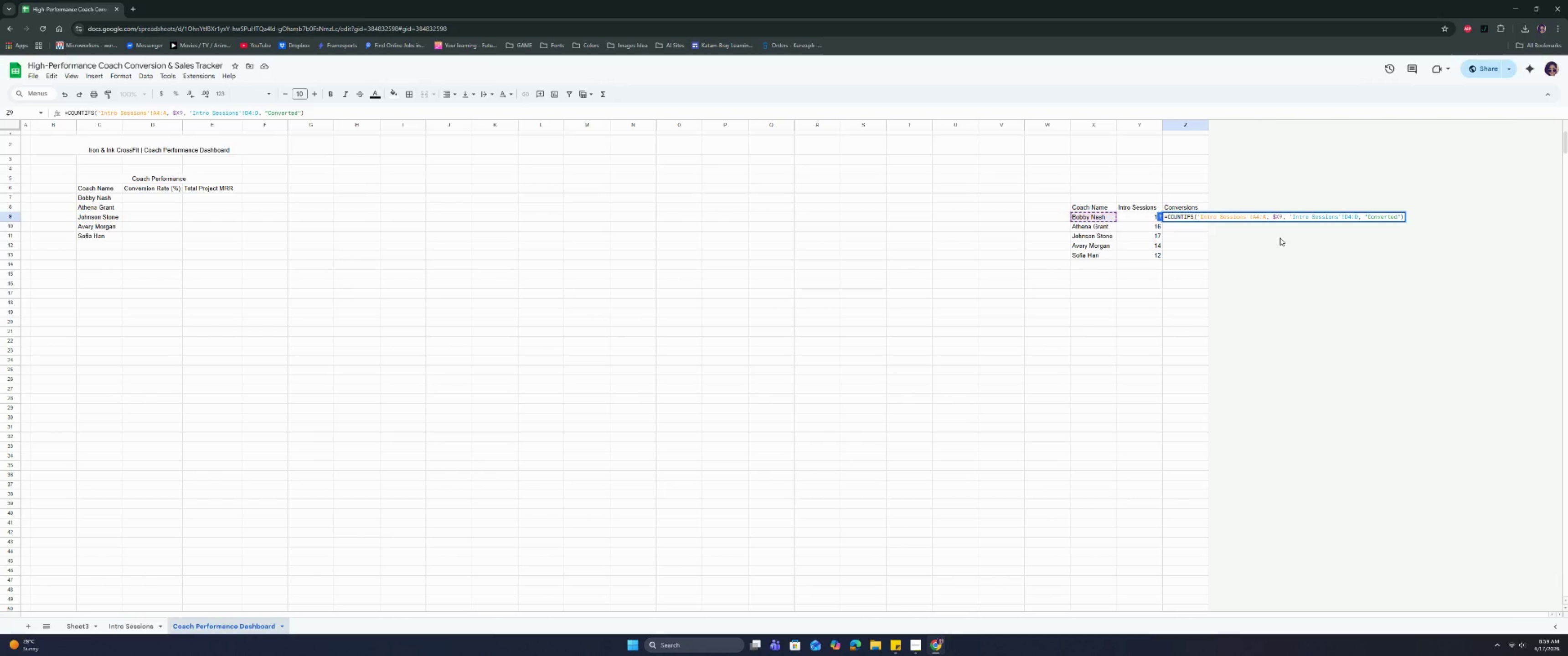 
key(Enter)
 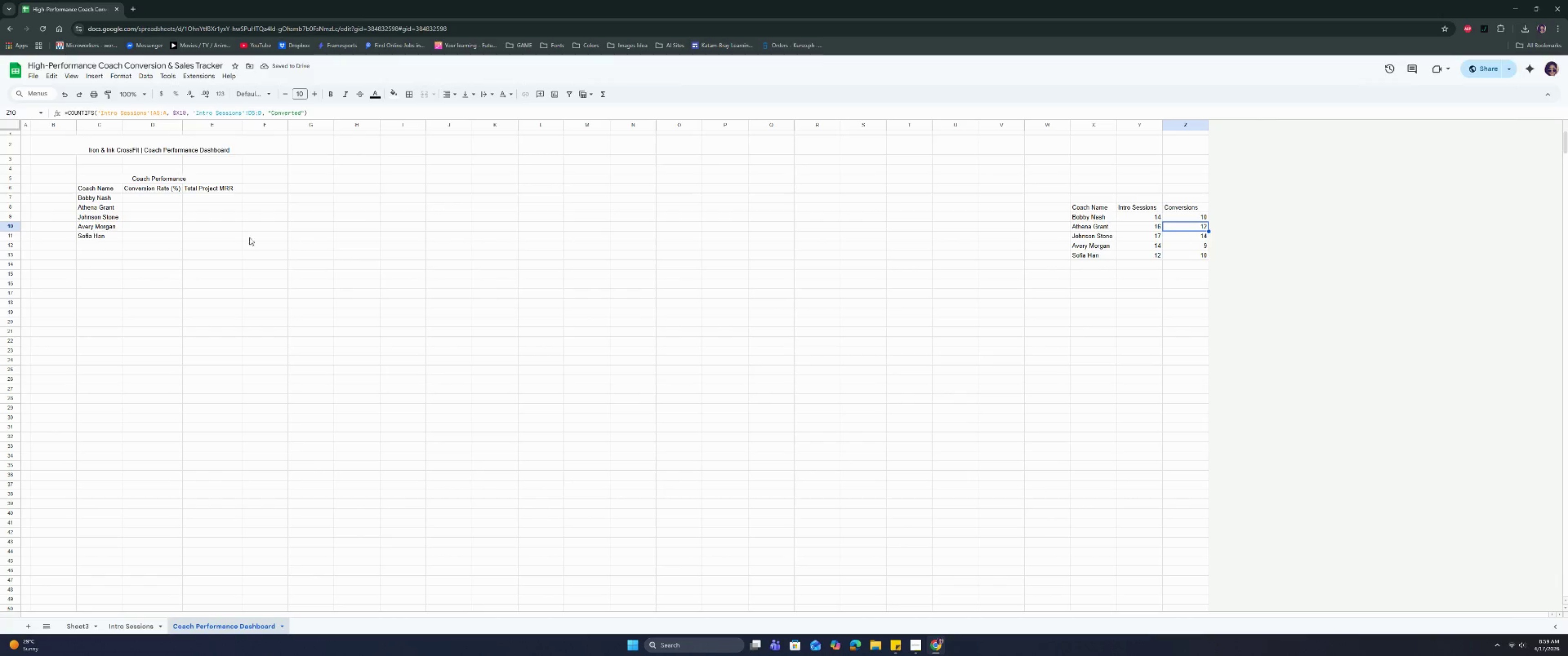 
wait(6.55)
 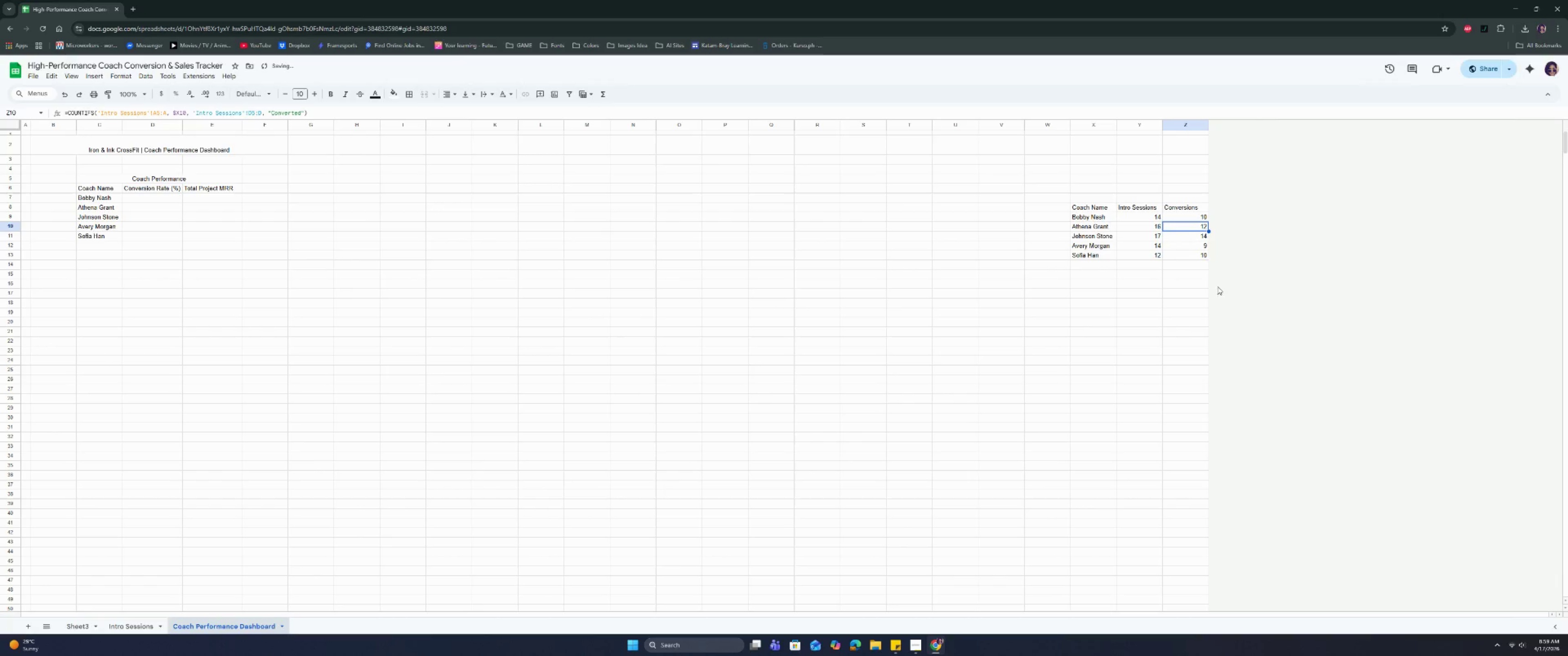 
left_click([922, 642])